 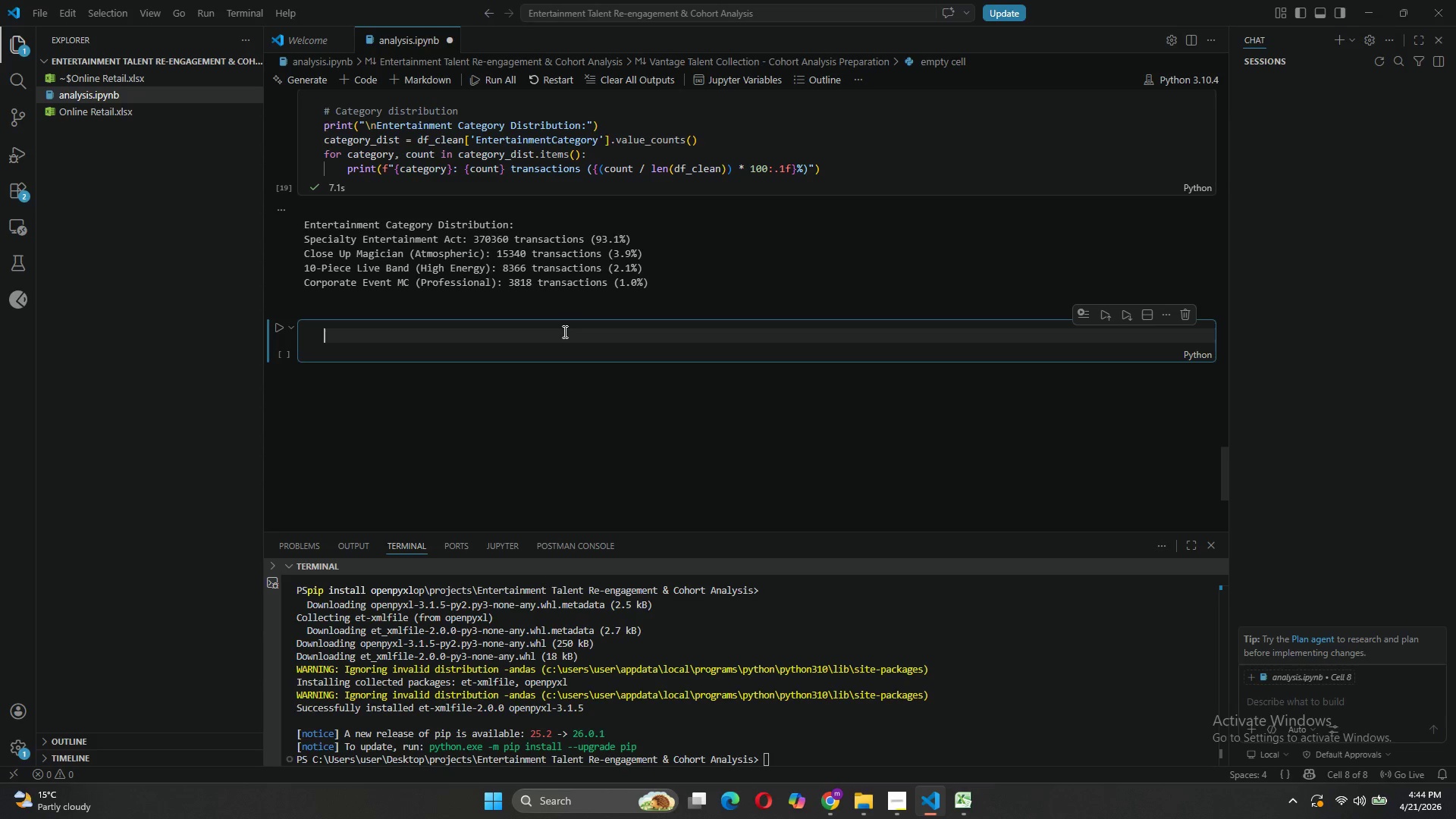 
type(# Customer Cohort Creation)
 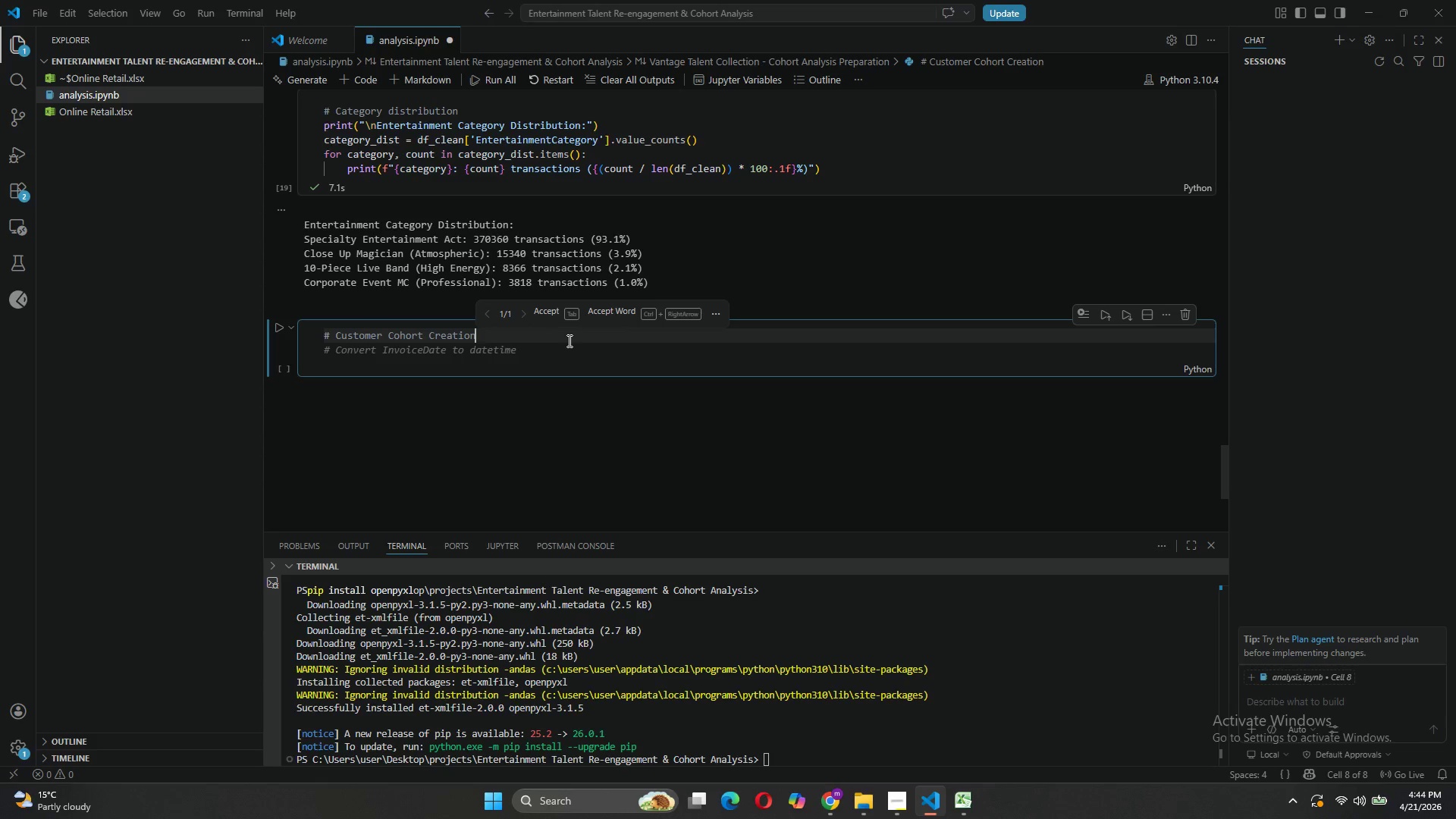 
wait(7.11)
 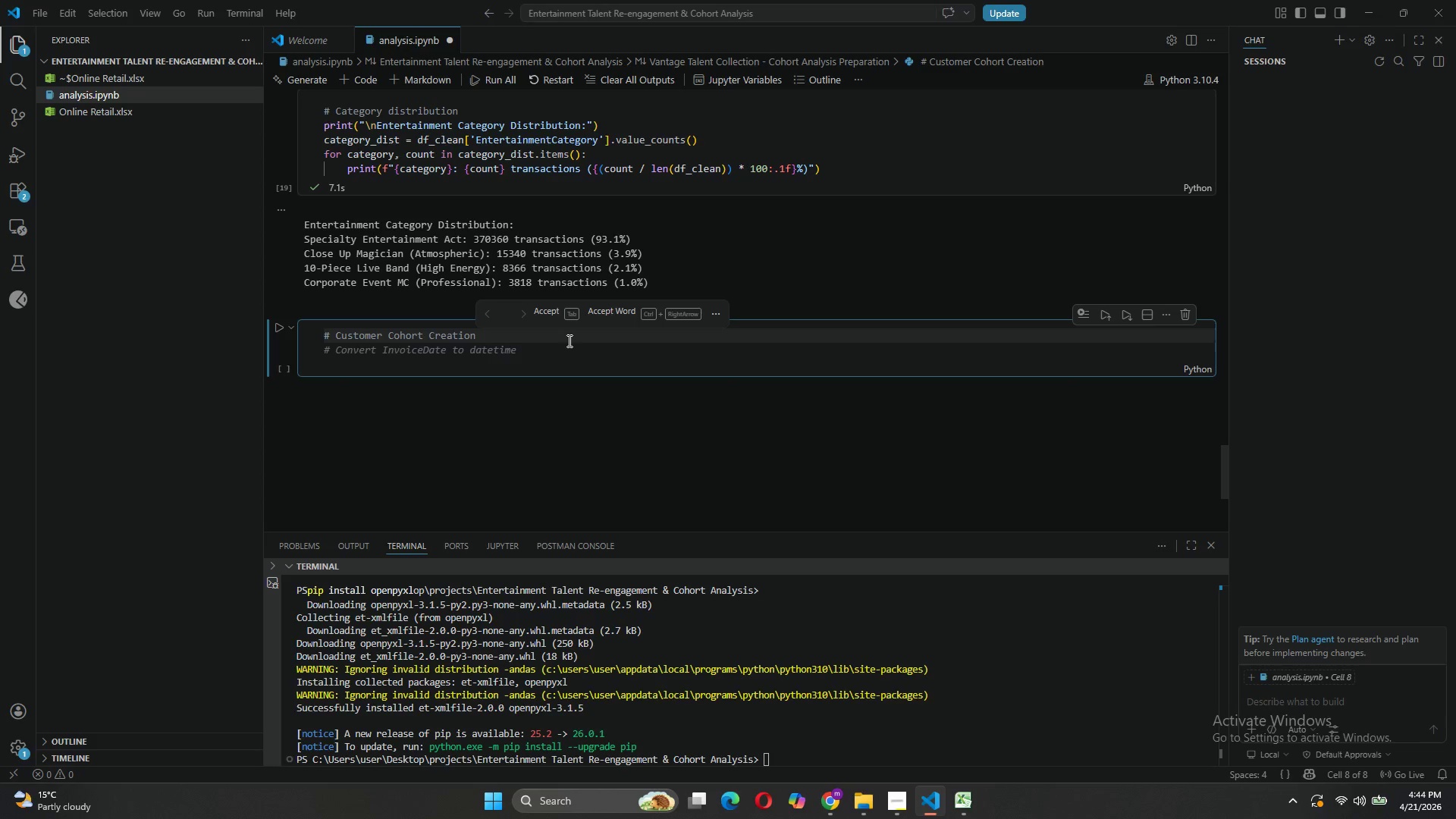 
key(Enter)
 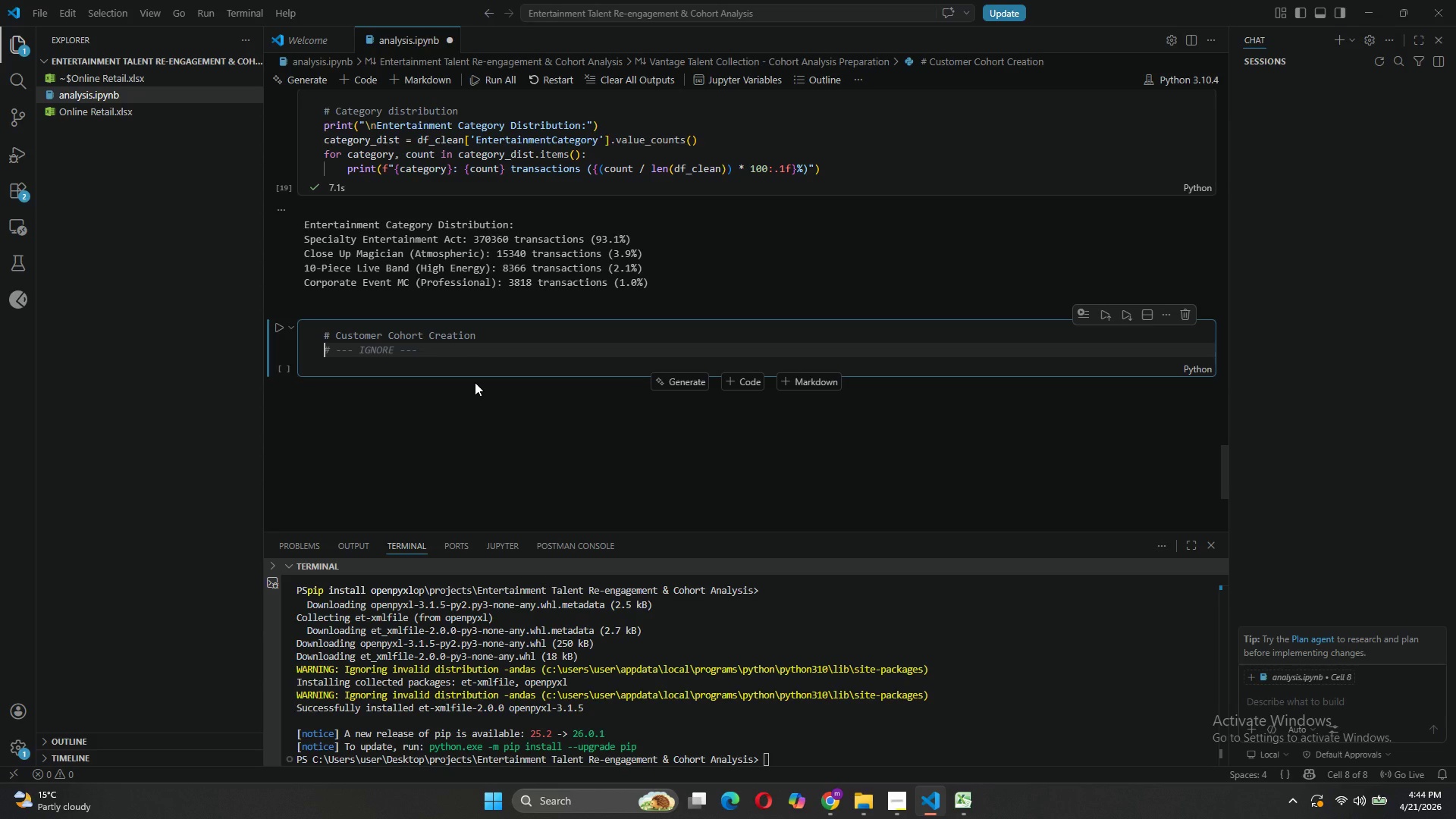 
key(Enter)
 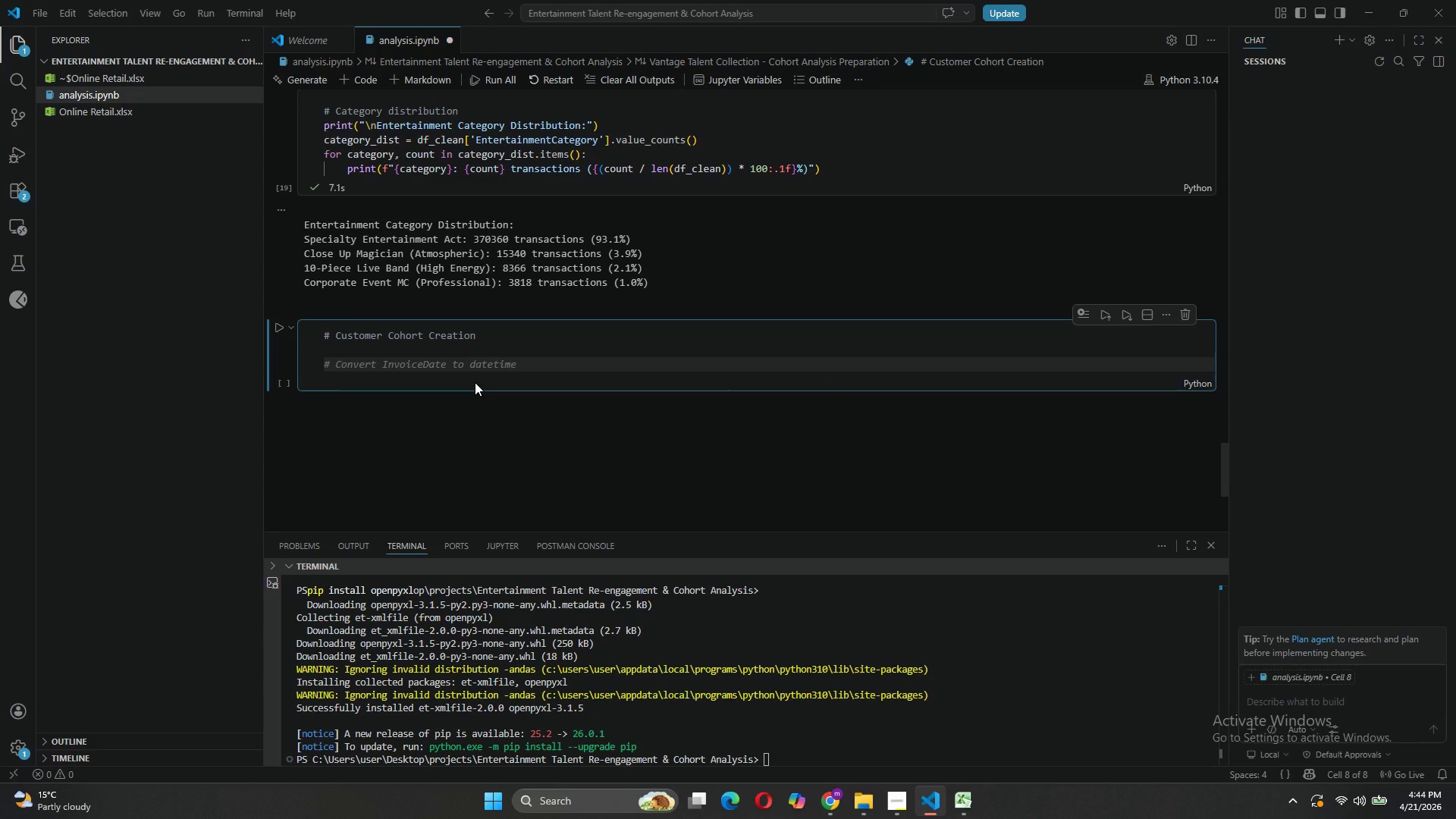 
key(Shift+3)
 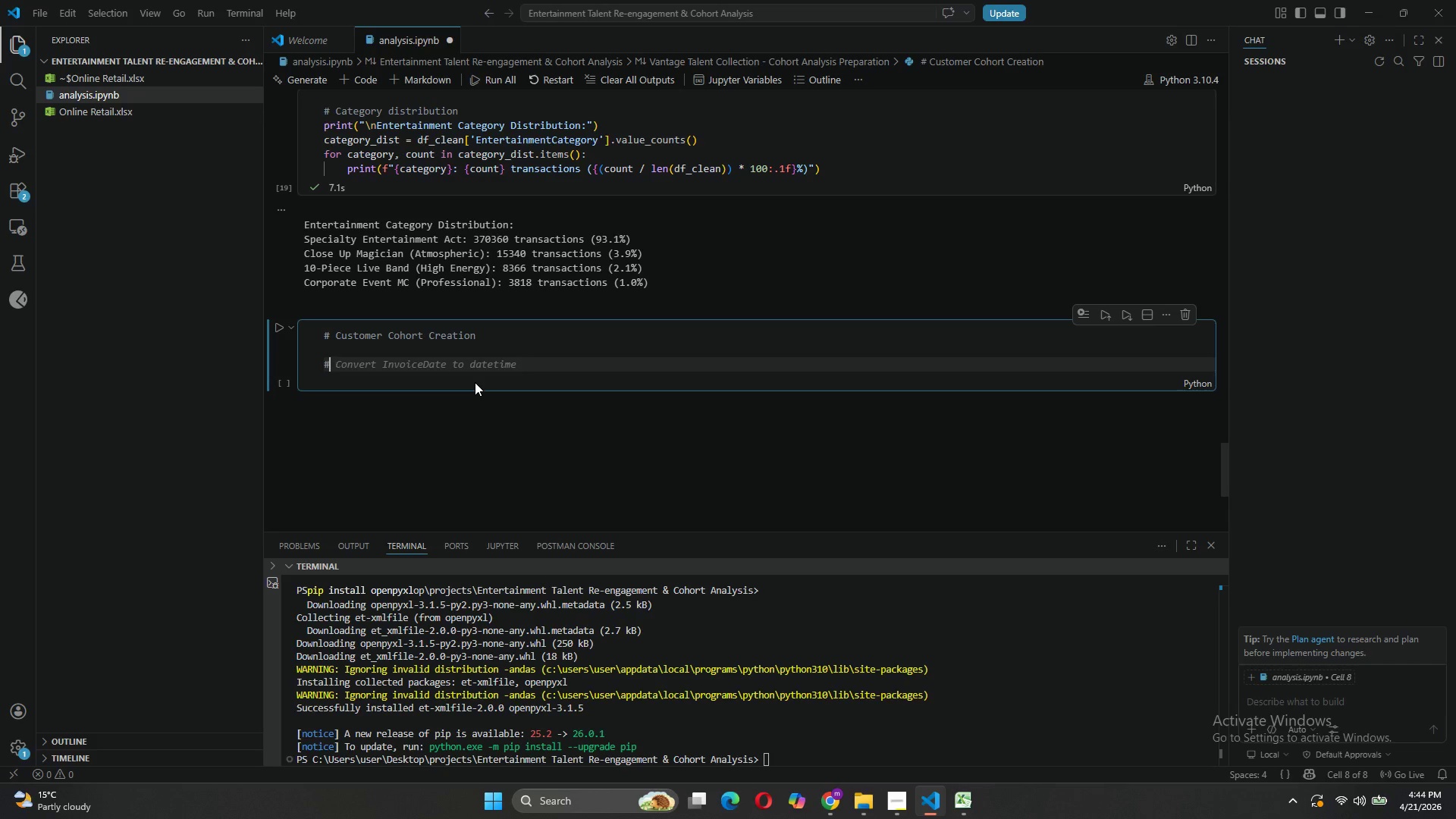 
key(Tab)
 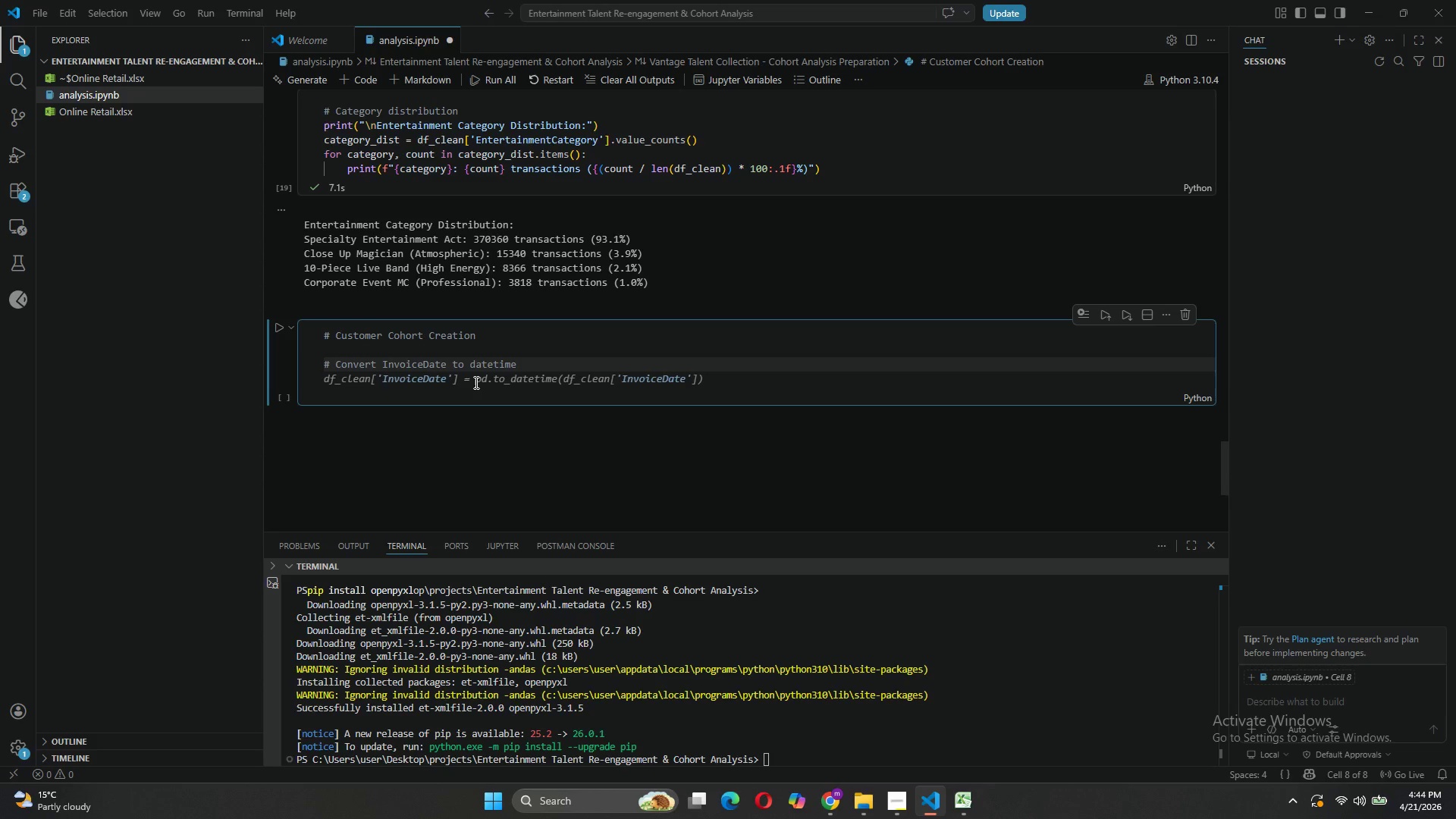 
key(Enter)
 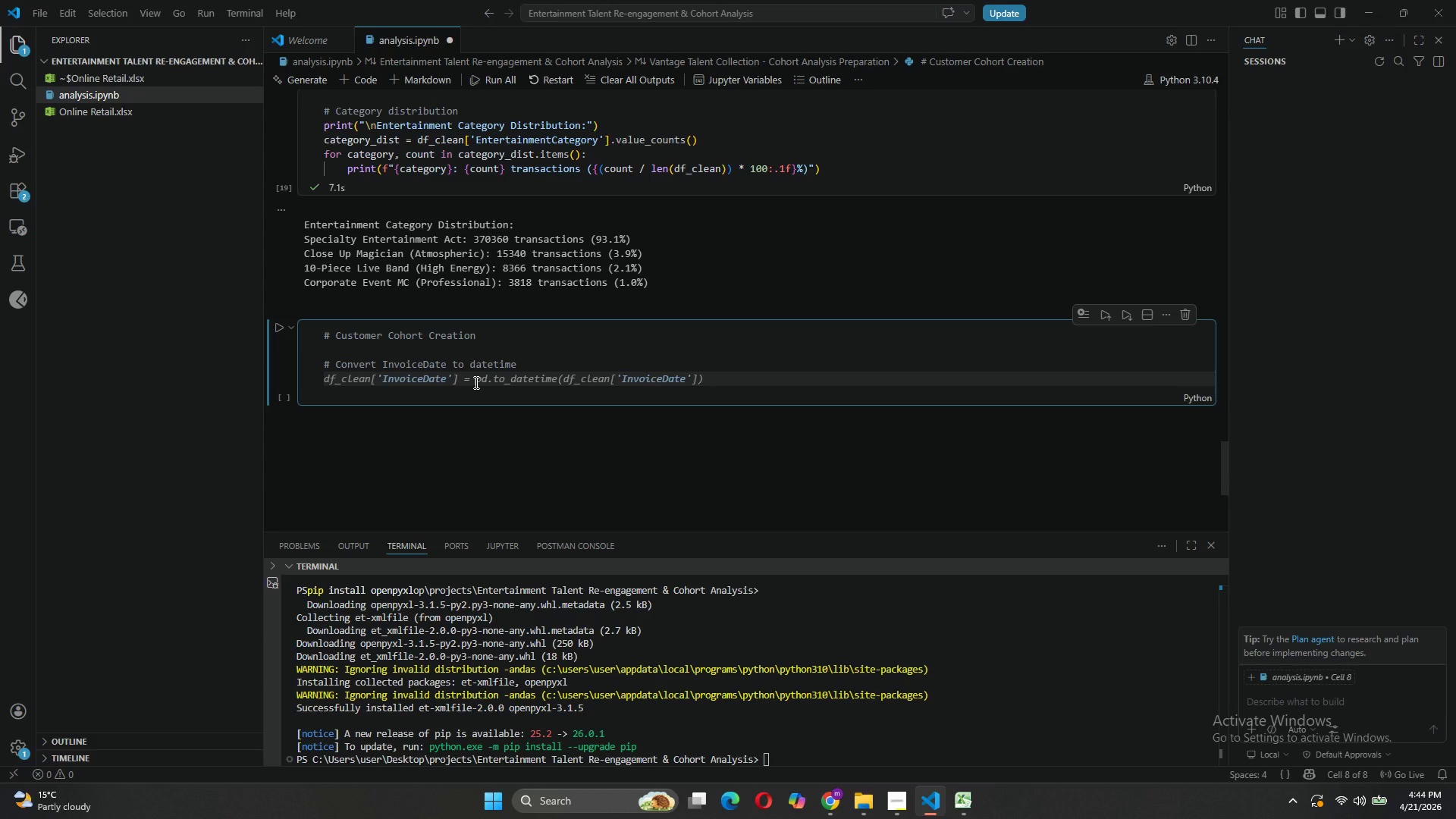 
key(Tab)
 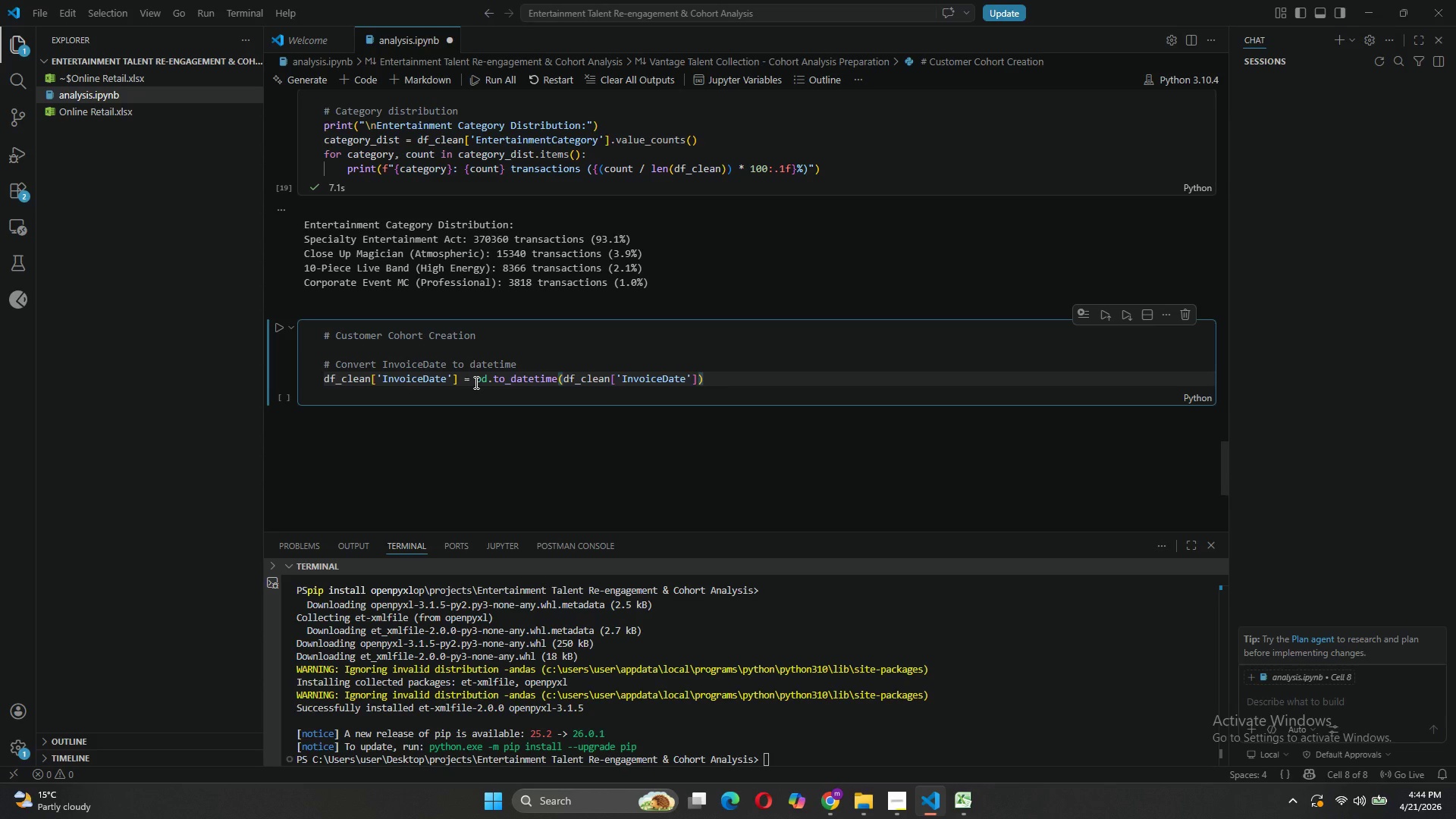 
key(Enter)
 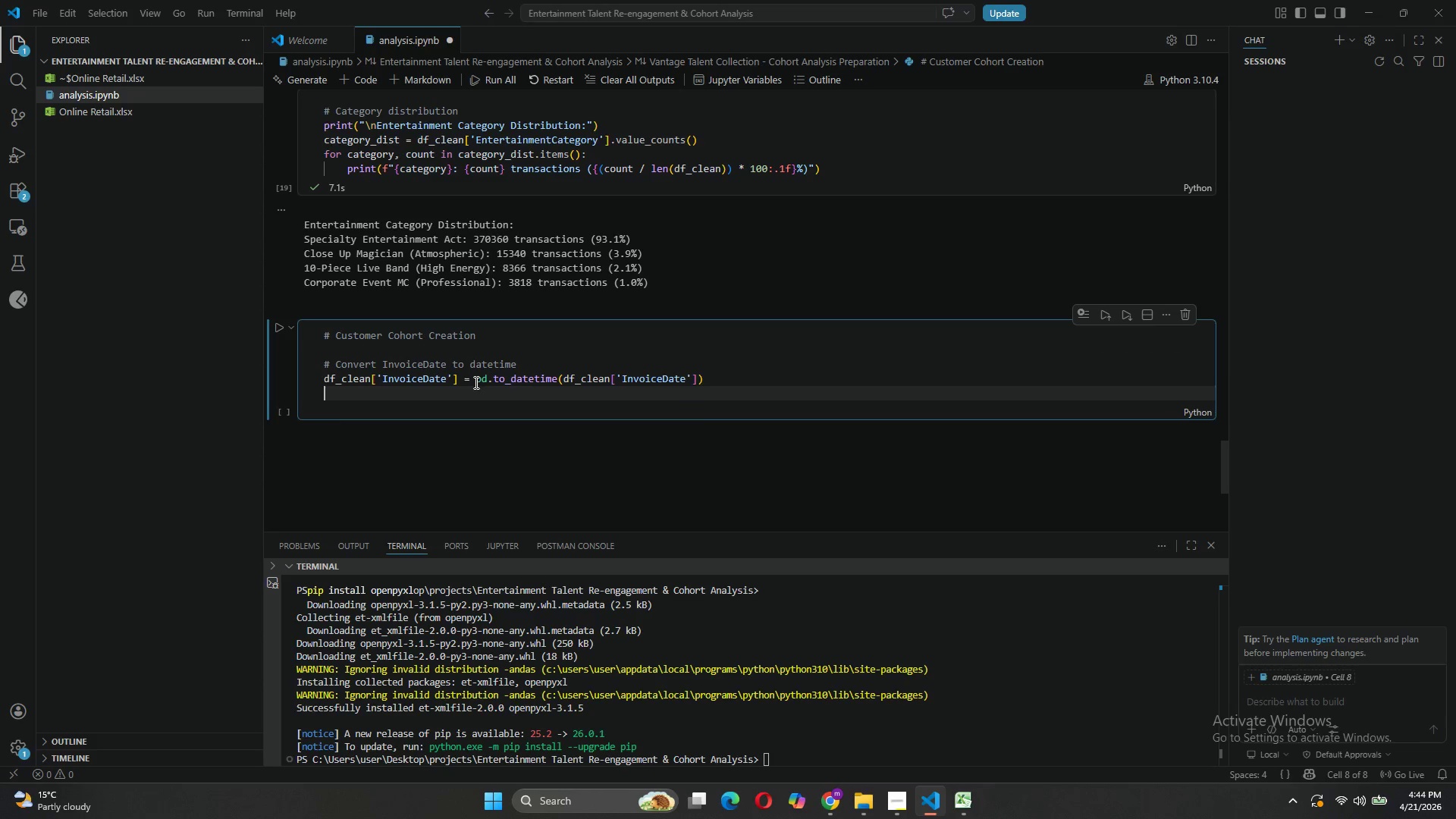 
key(Enter)
 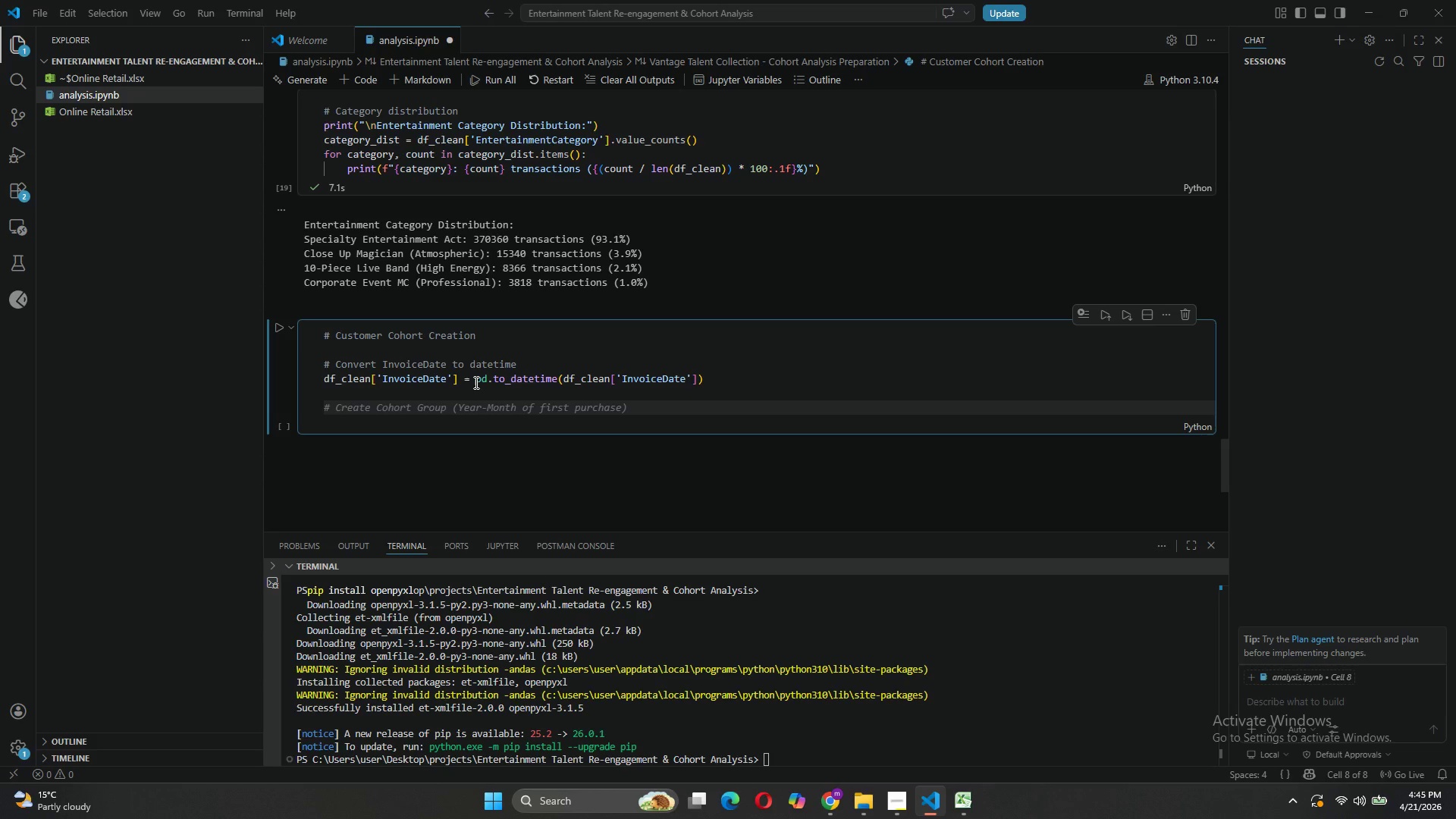 
type(# Create cohort month (first purchase)
 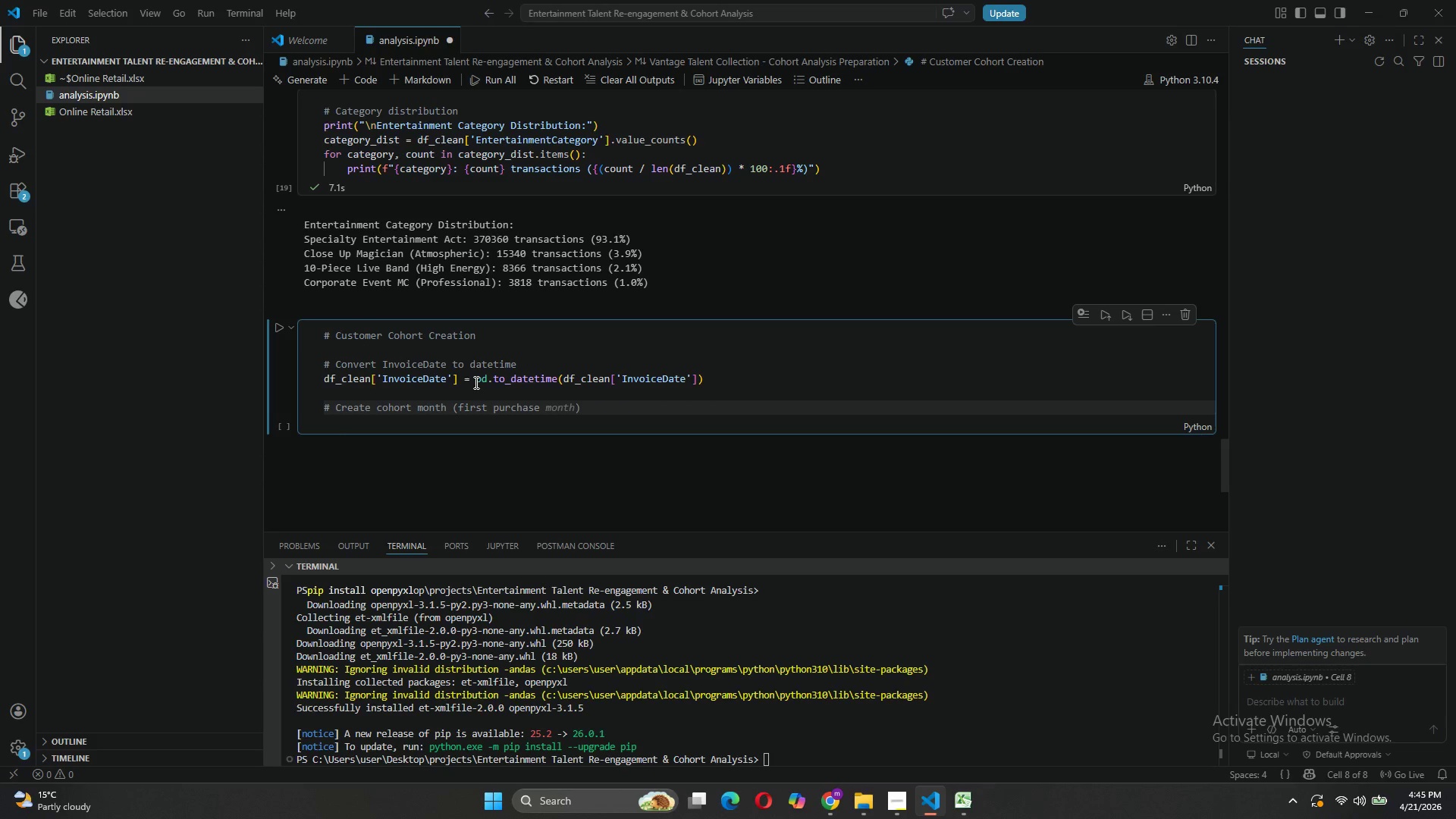 
type( date per customer))
 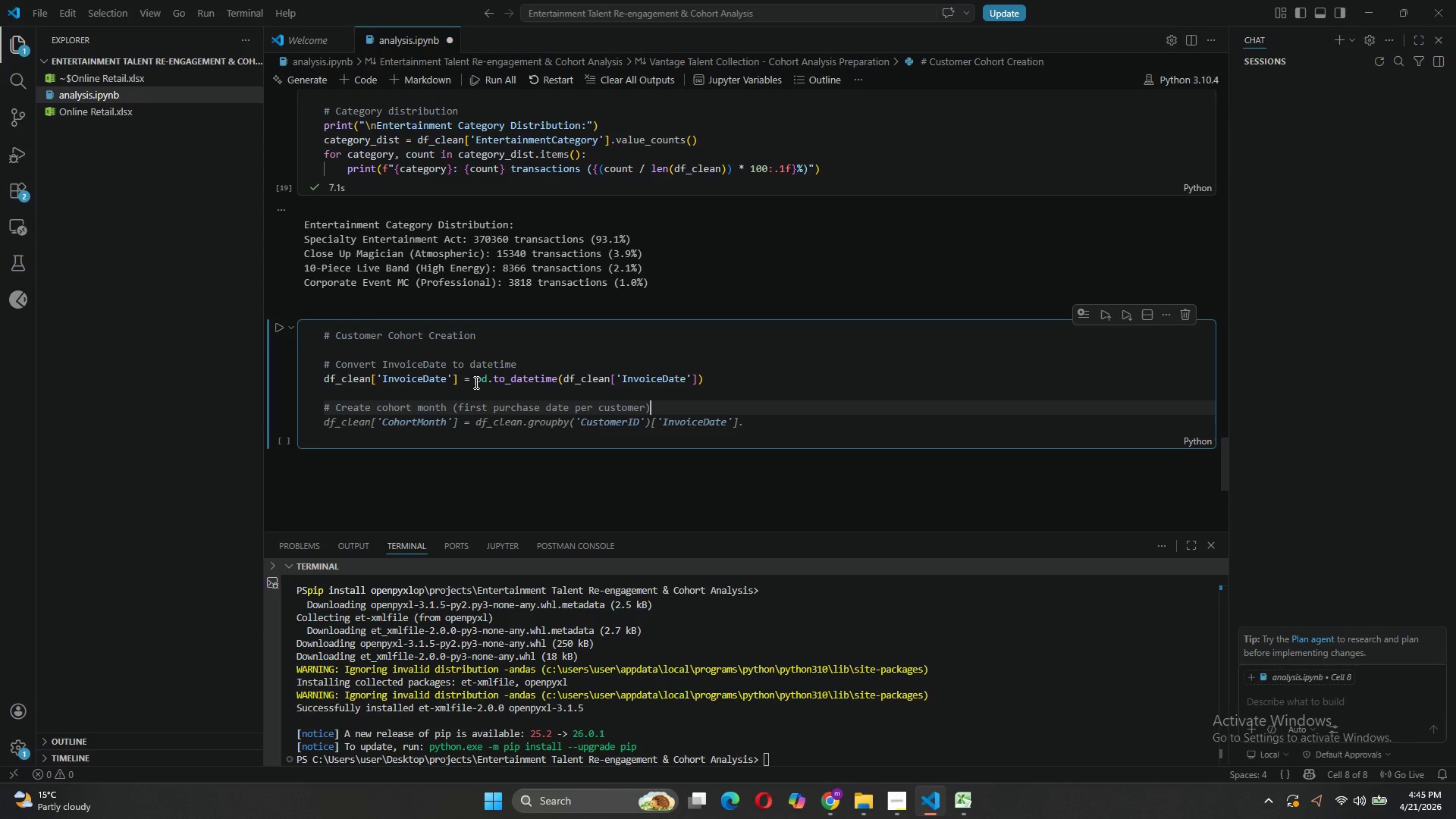 
key(Enter)
 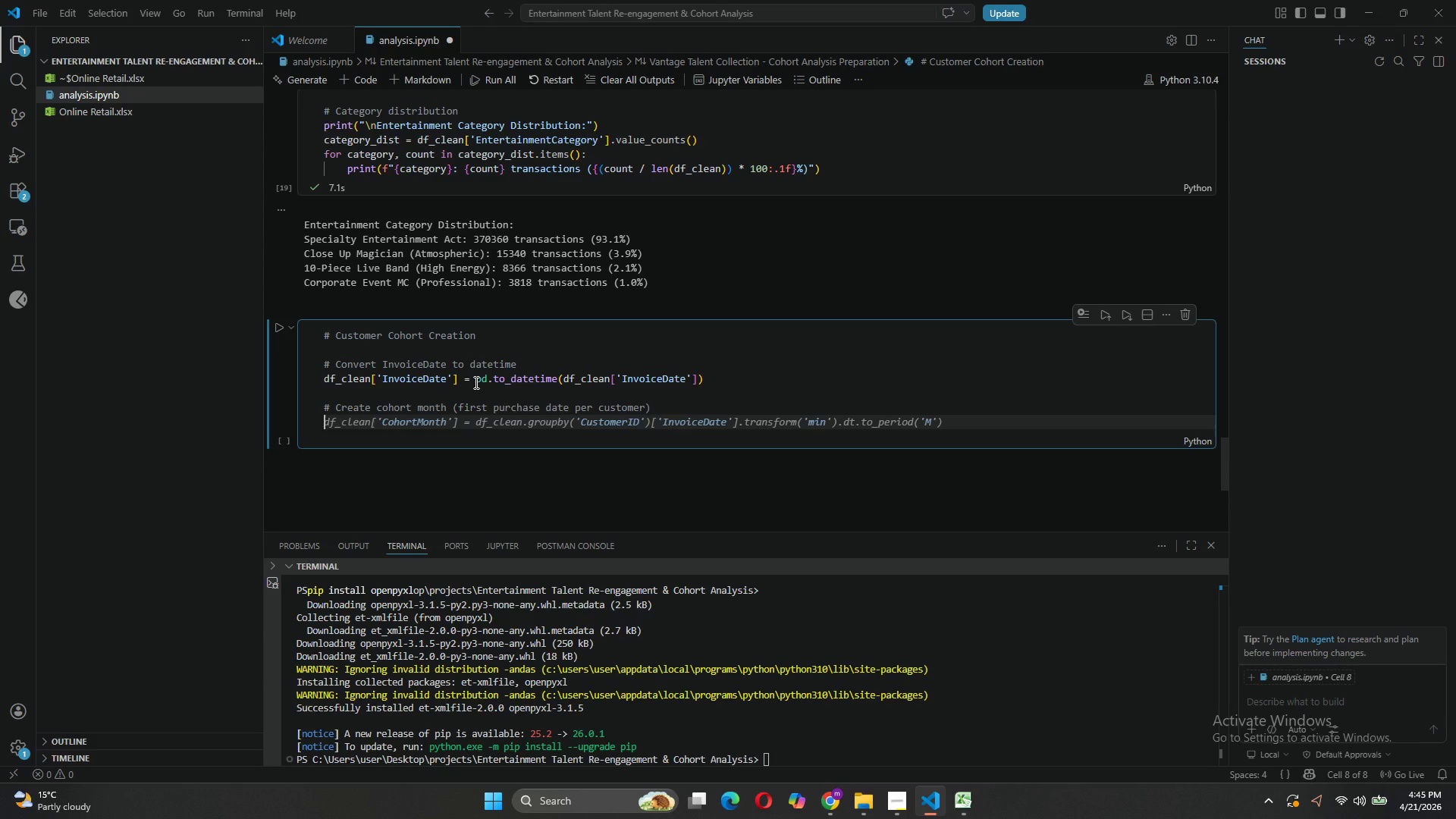 
type(df)
 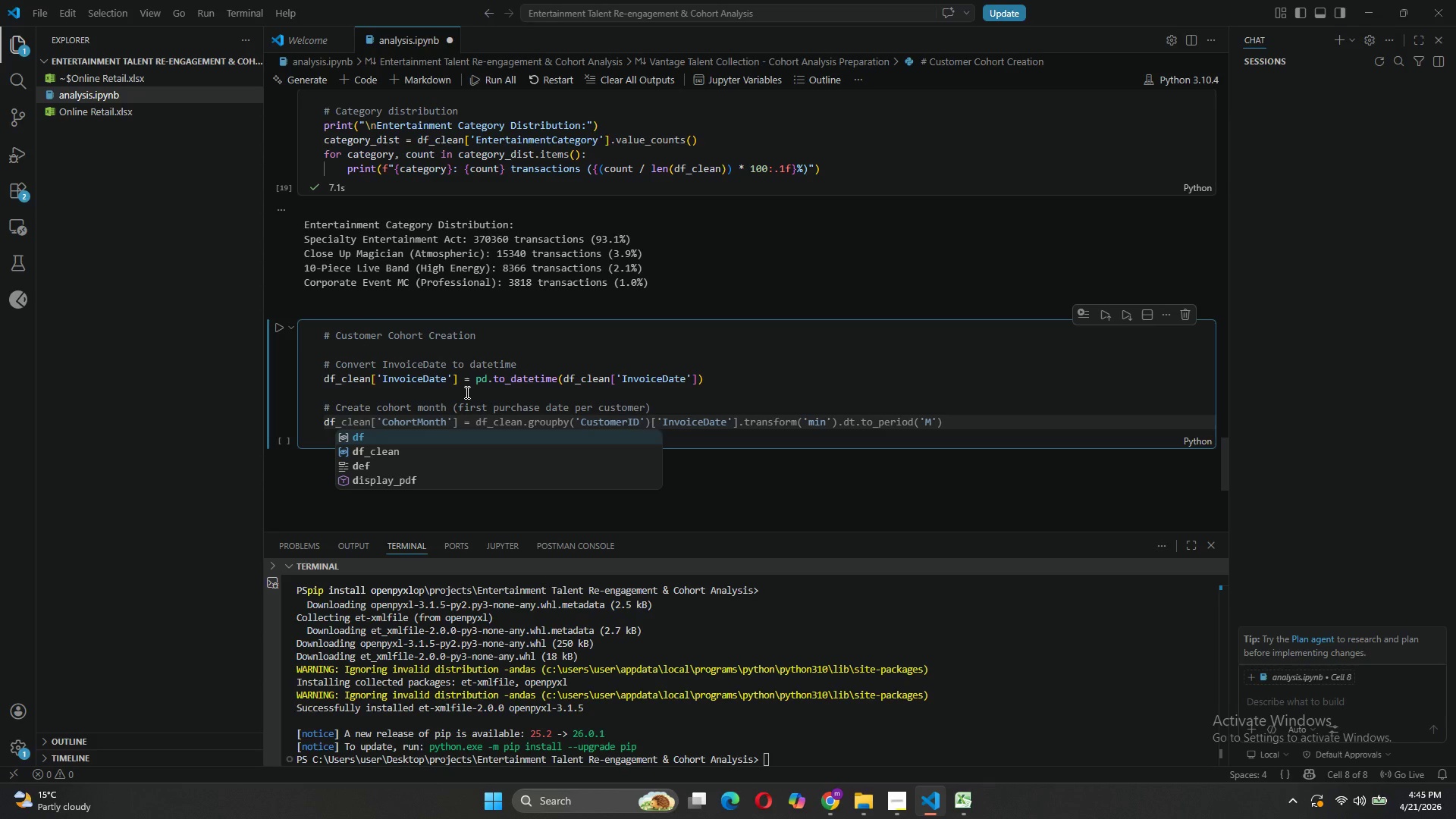 
wait(5.19)
 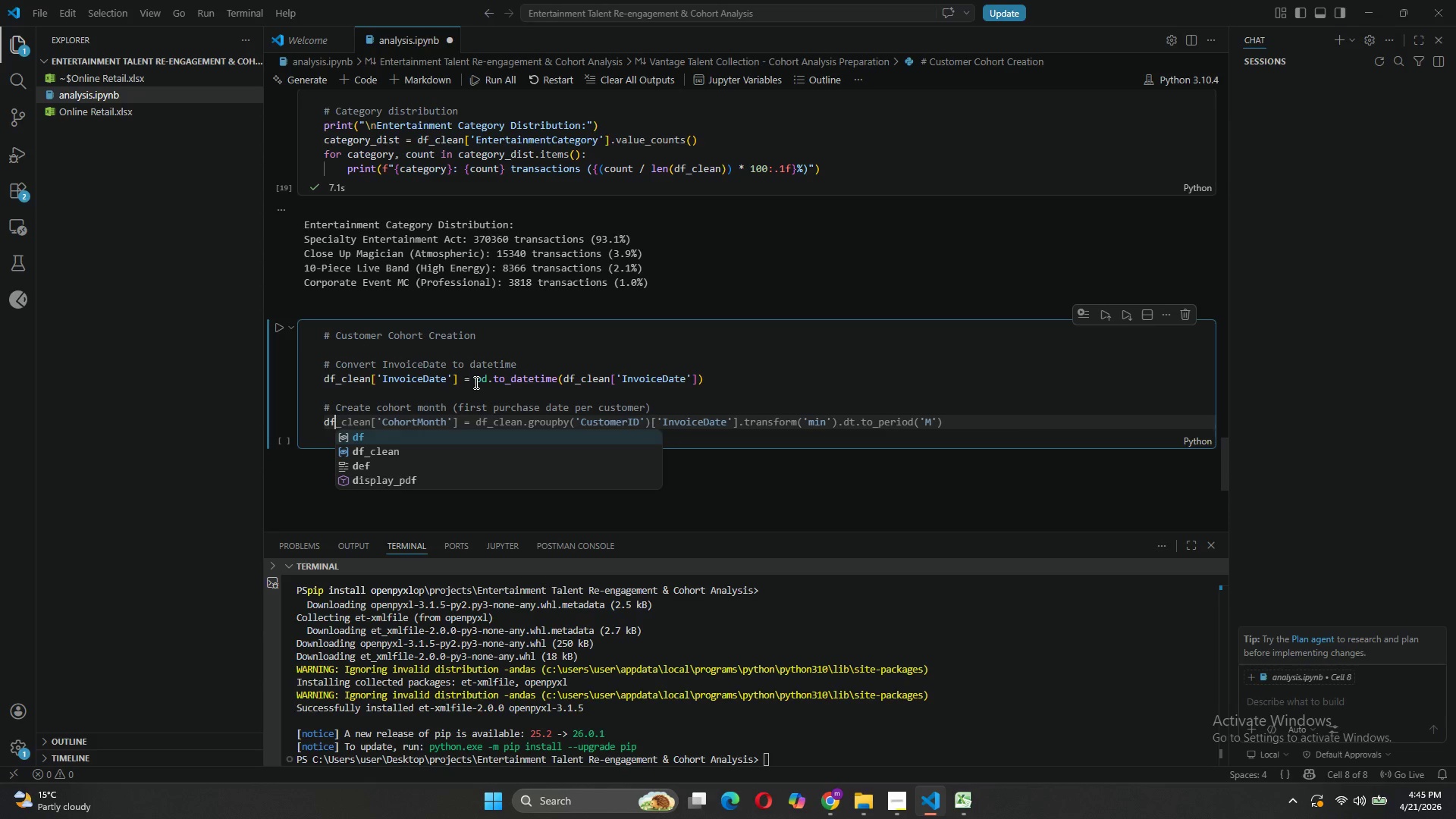 
key(Tab)
 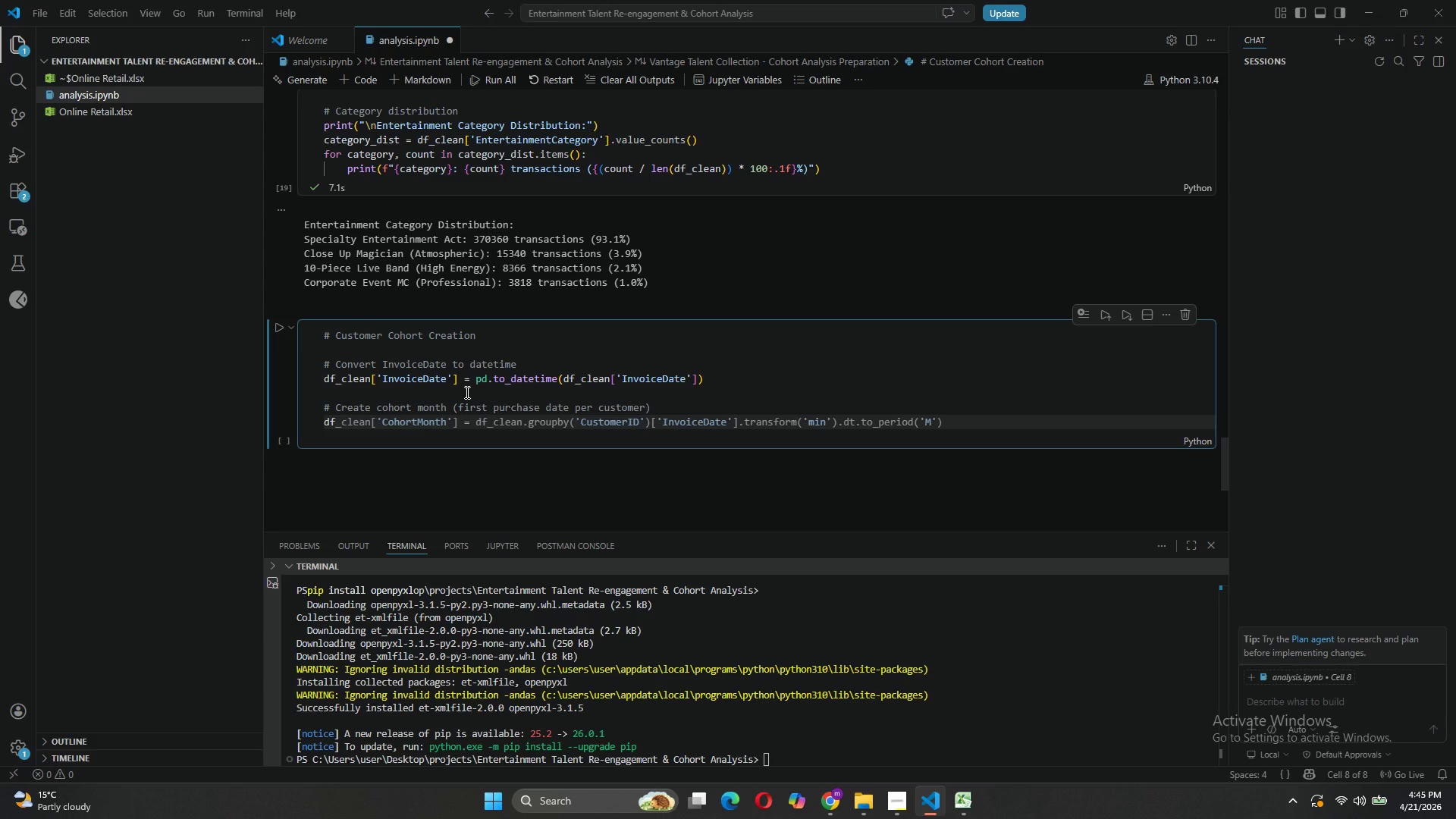 
key(Tab)
 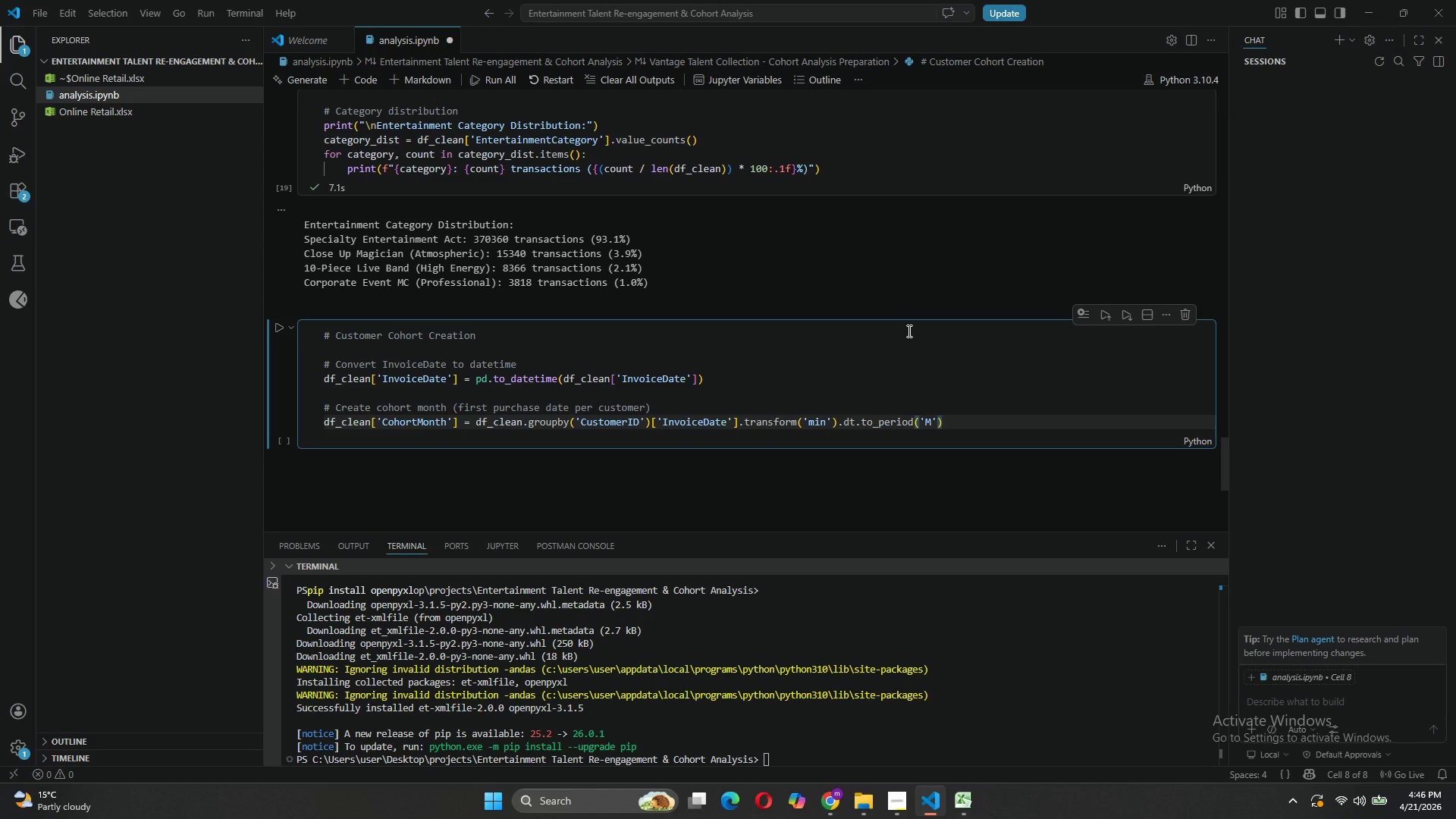 
wait(18.8)
 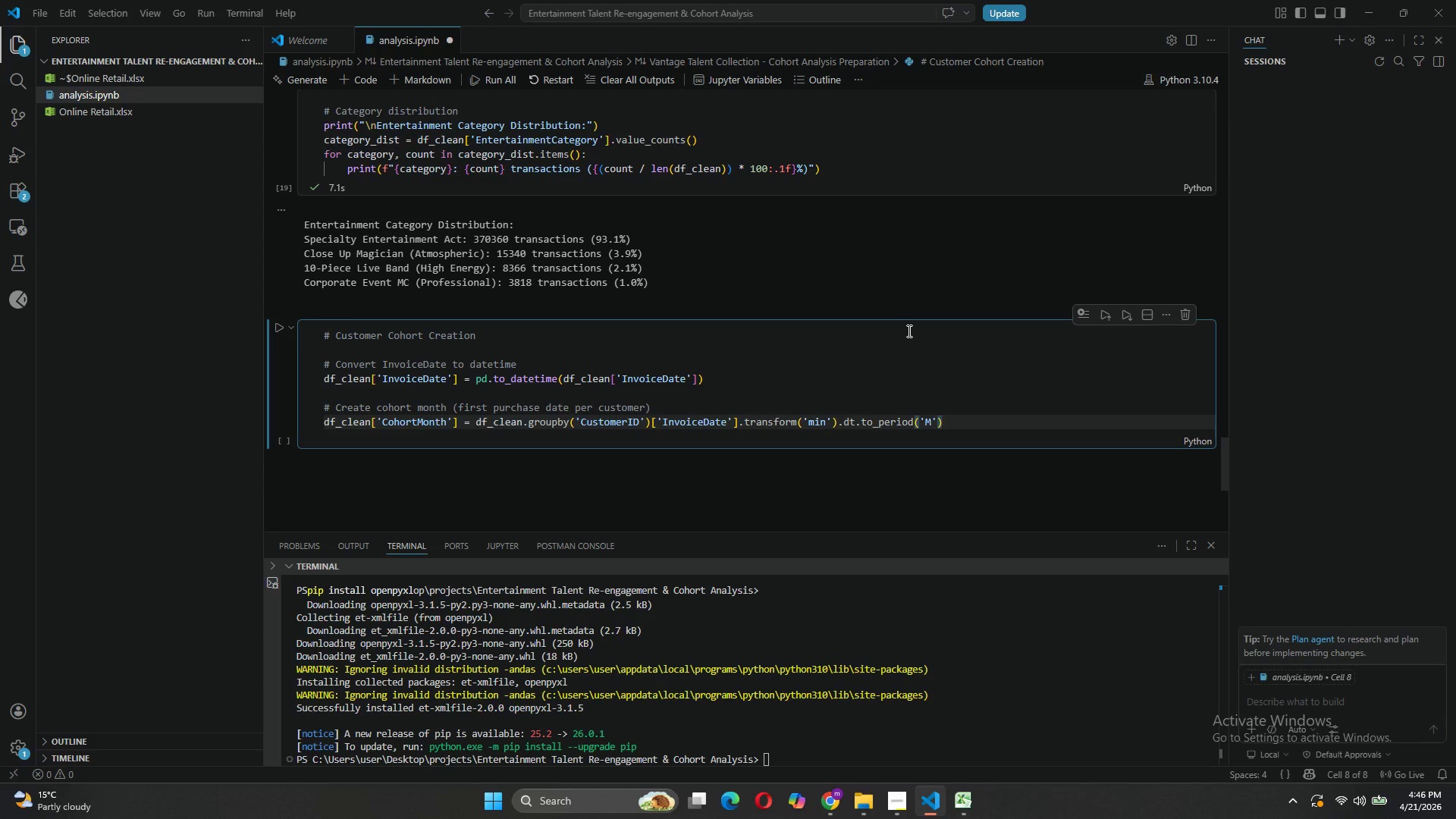 
key(Enter)
 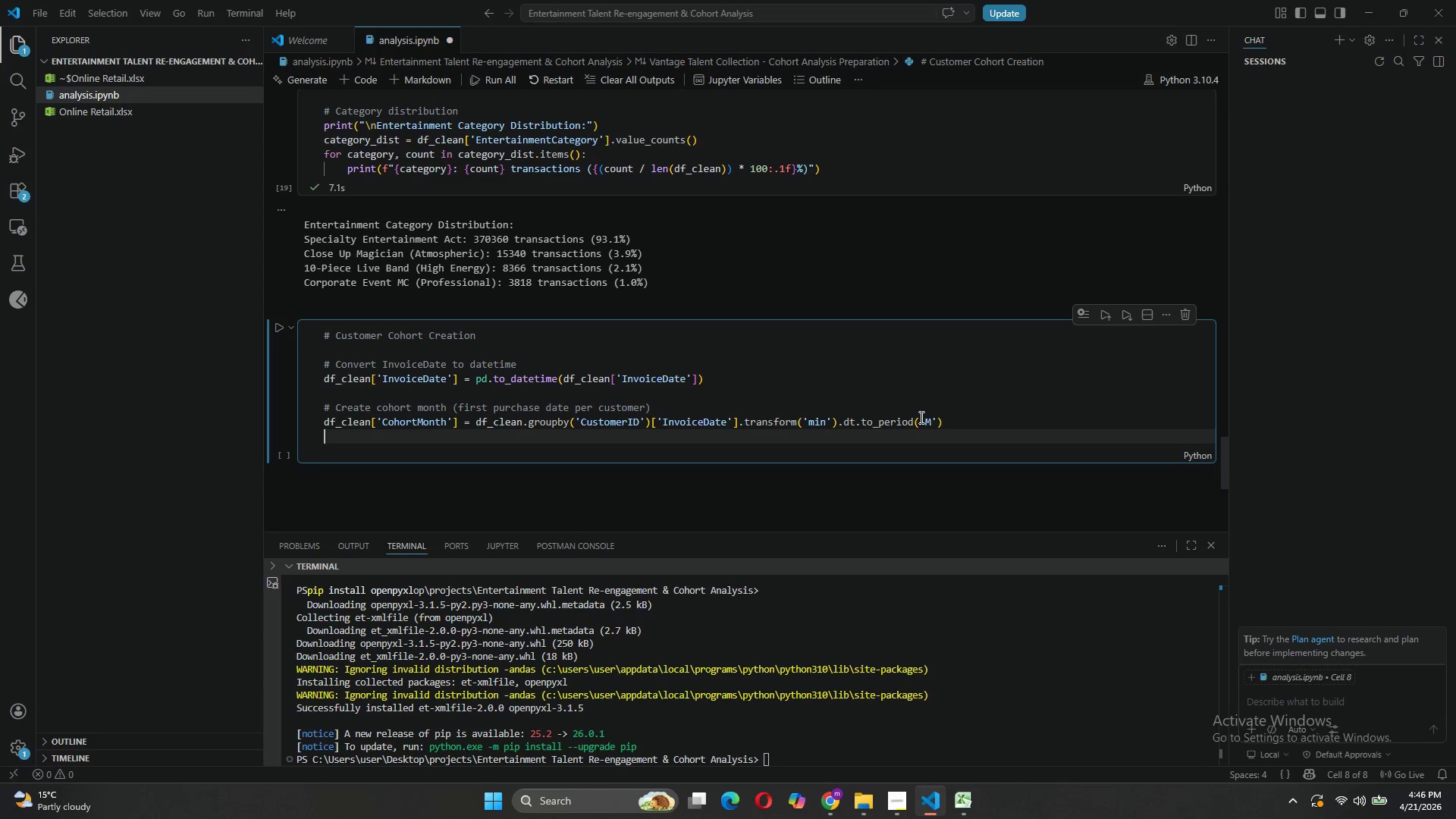 
key(Enter)
 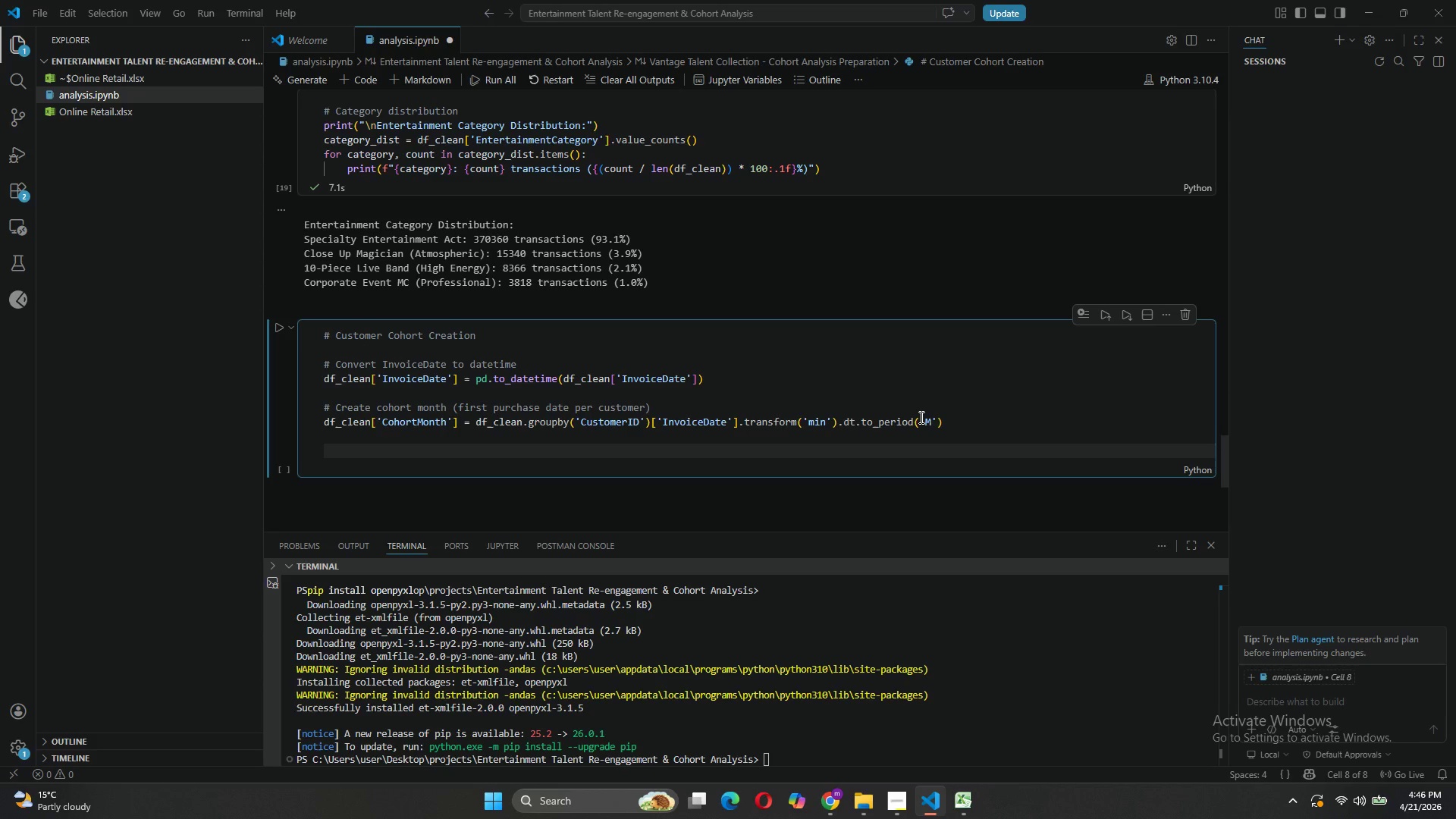 
type(# Create )
key(Backspace)
key(Backspace)
key(Backspace)
key(Backspace)
key(Backspace)
key(Backspace)
key(Backspace)
type(Extract cohort indes)
key(Backspace)
type(x (months since)
key(Tab)
 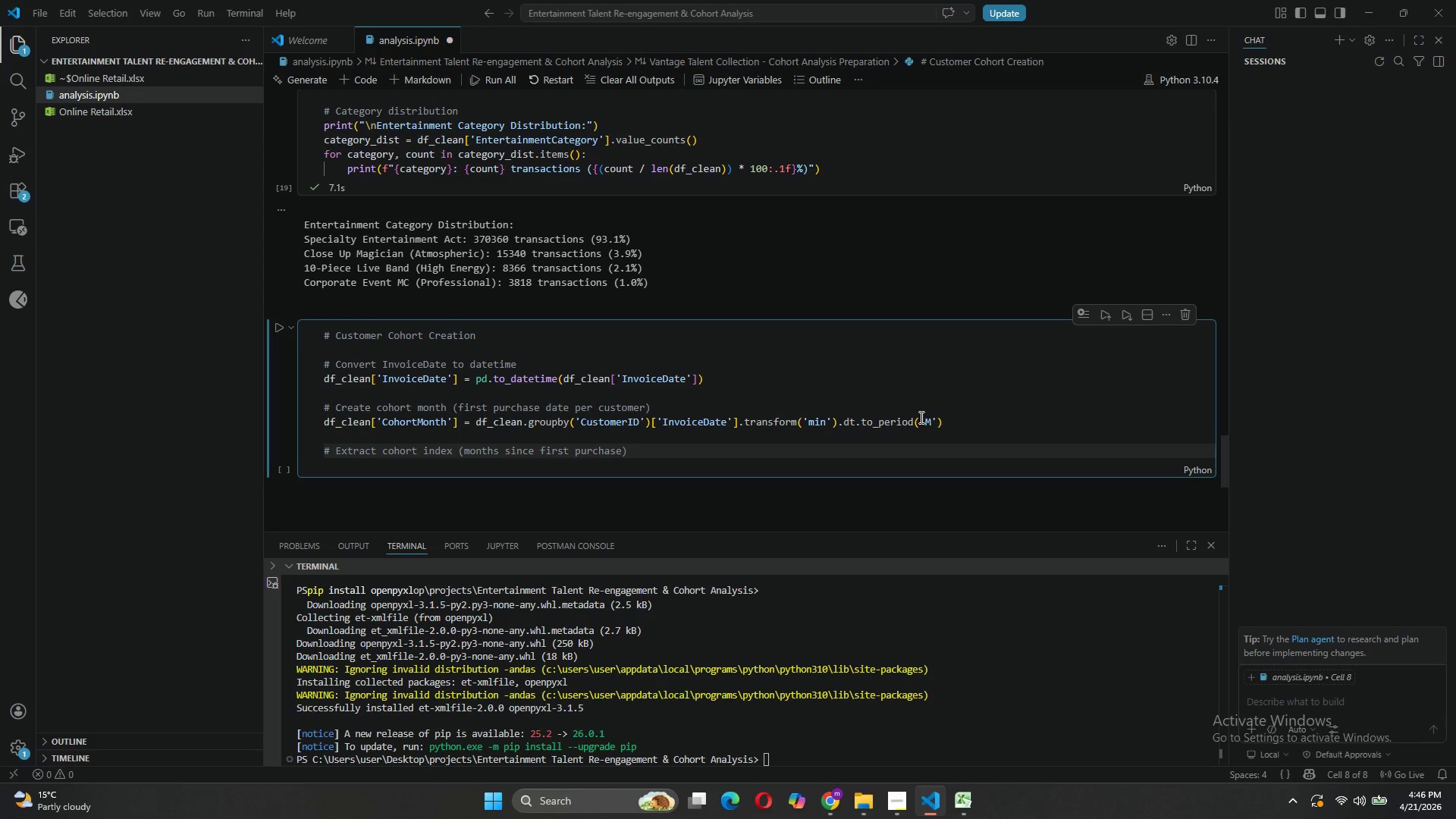 
key(ArrowRight)
 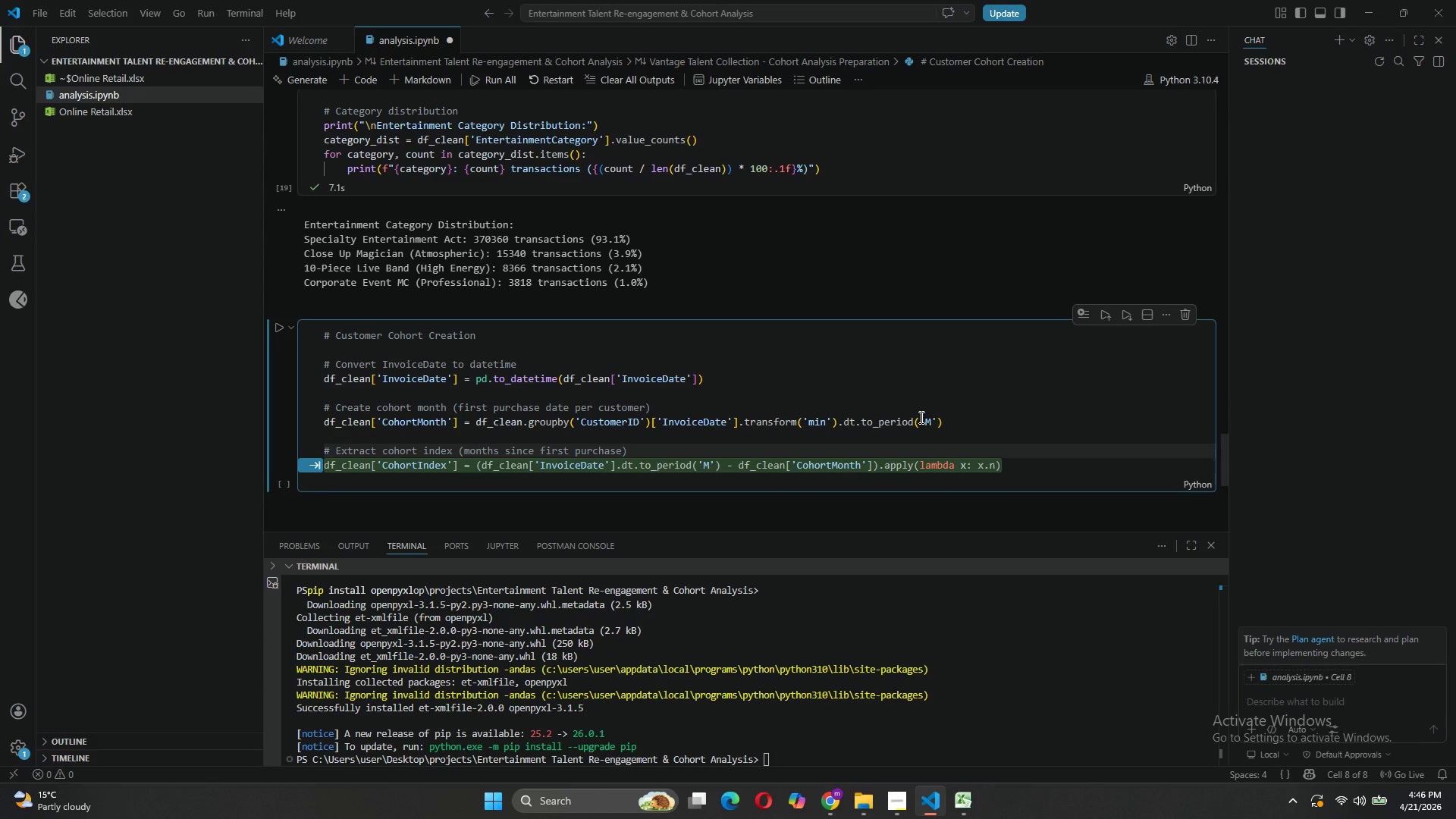 
key(Enter)
 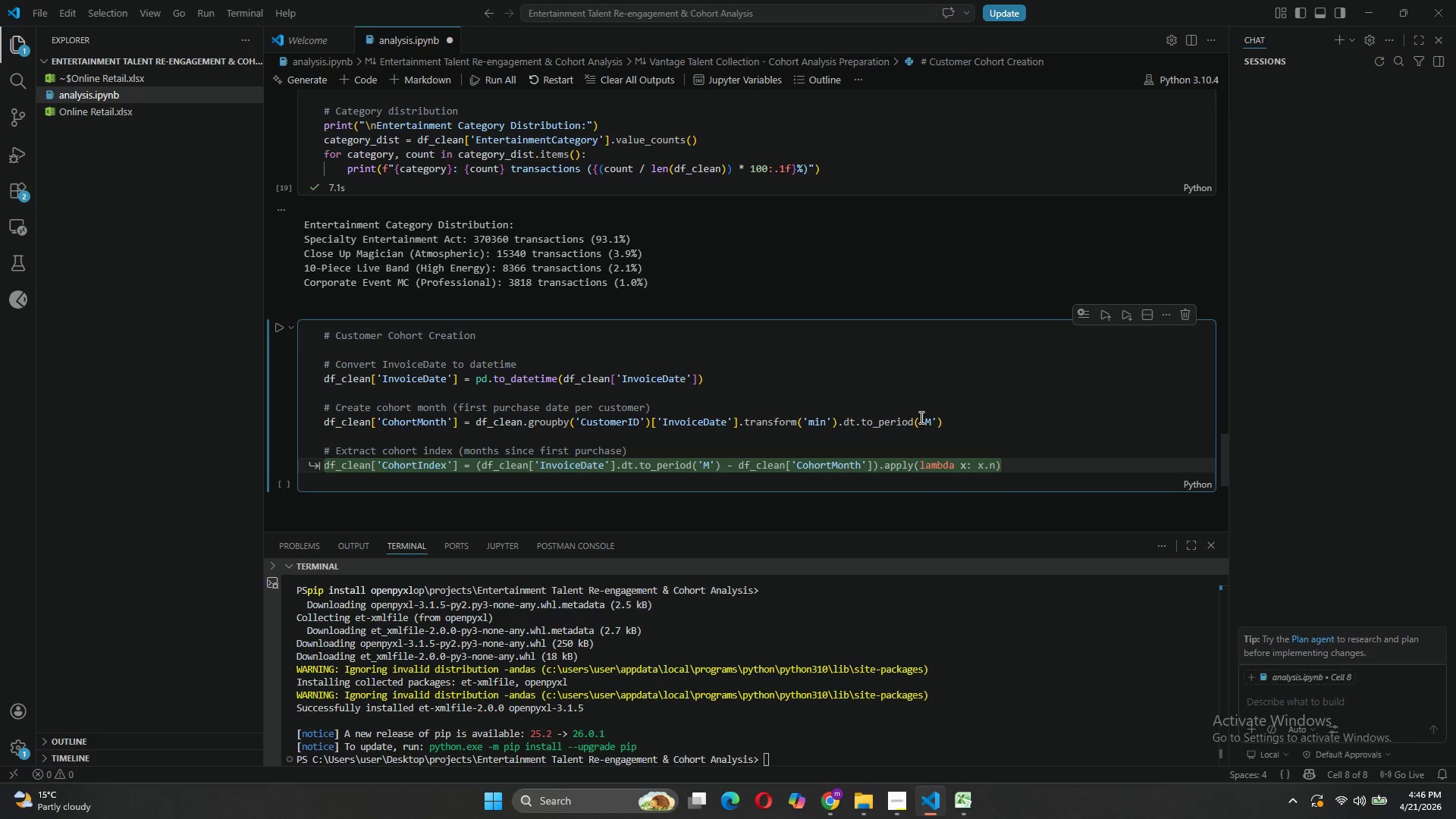 
wait(7.44)
 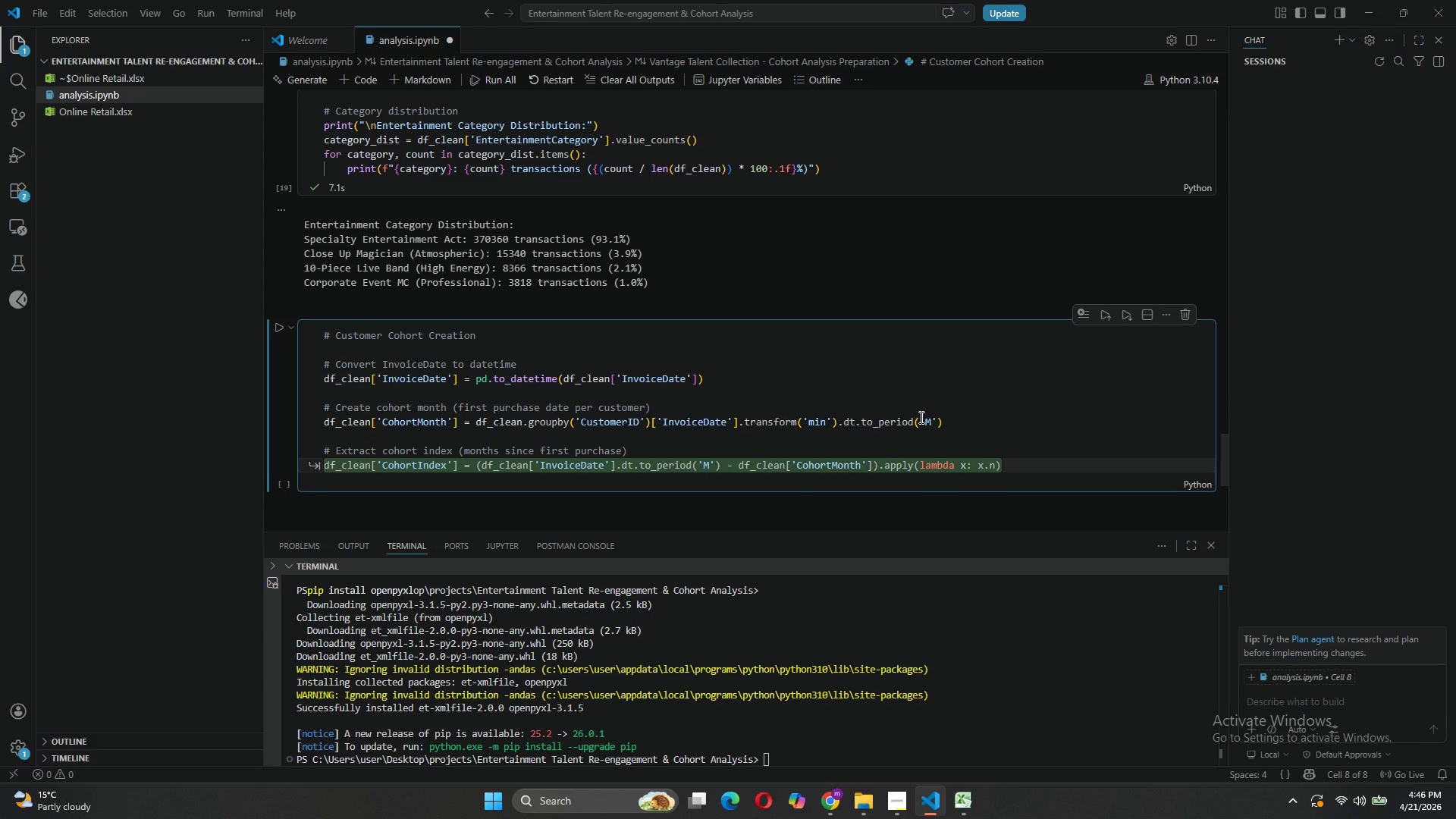 
type(df_clean['C)
key(Backspace)
type(OR)
key(Backspace)
type(rderMonth)
 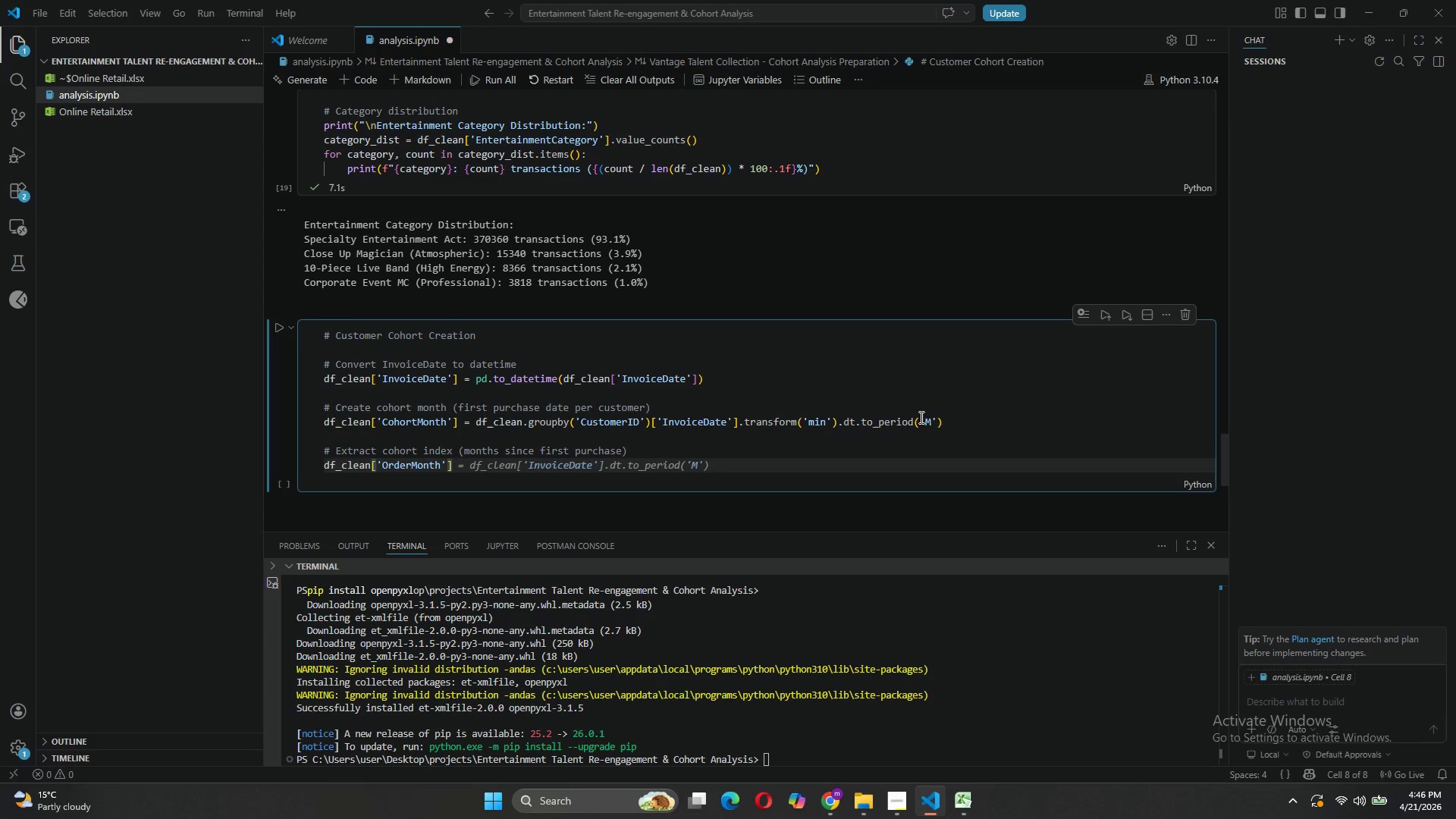 
key(ArrowRight)
 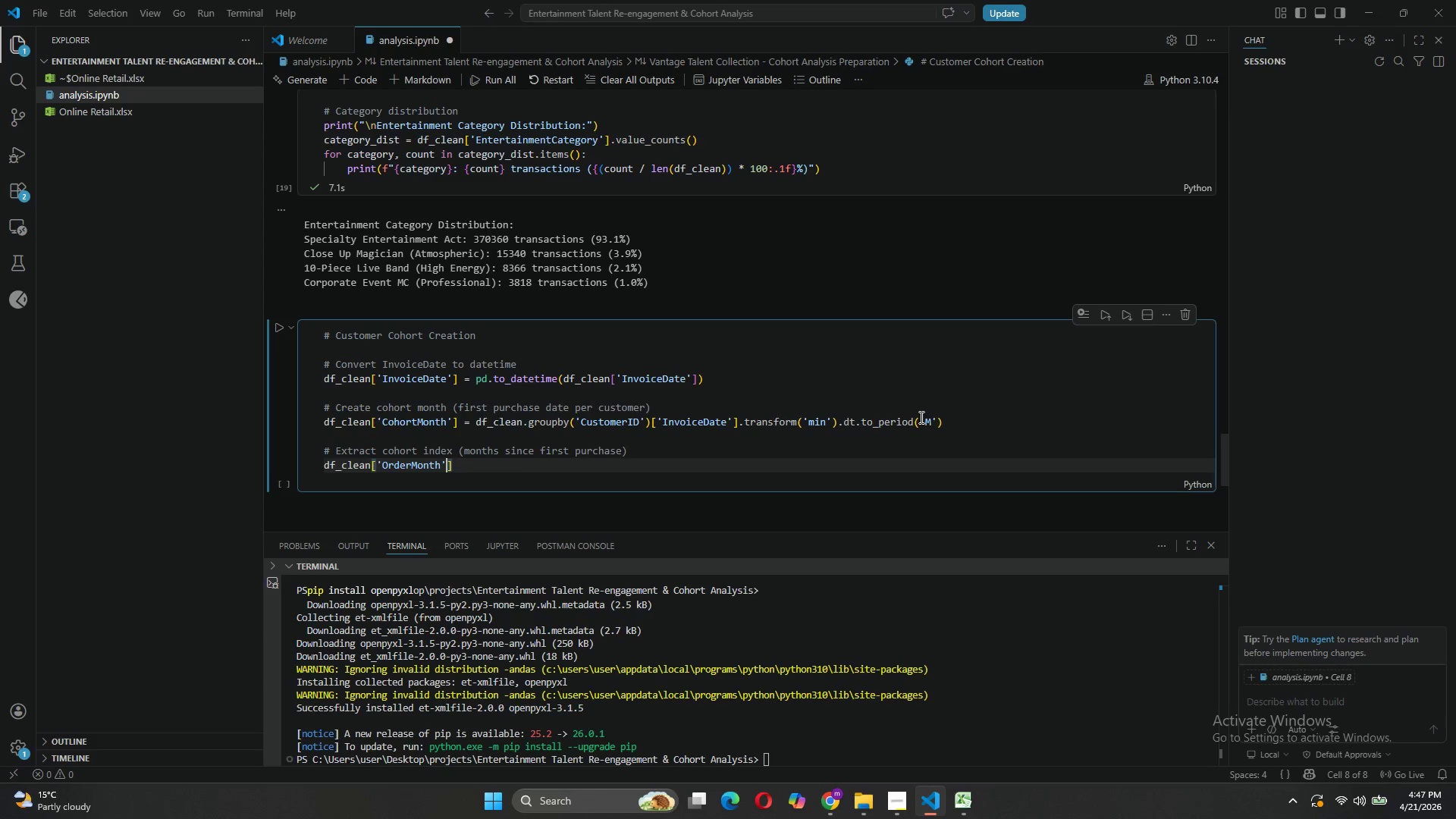 
key(ArrowRight)
 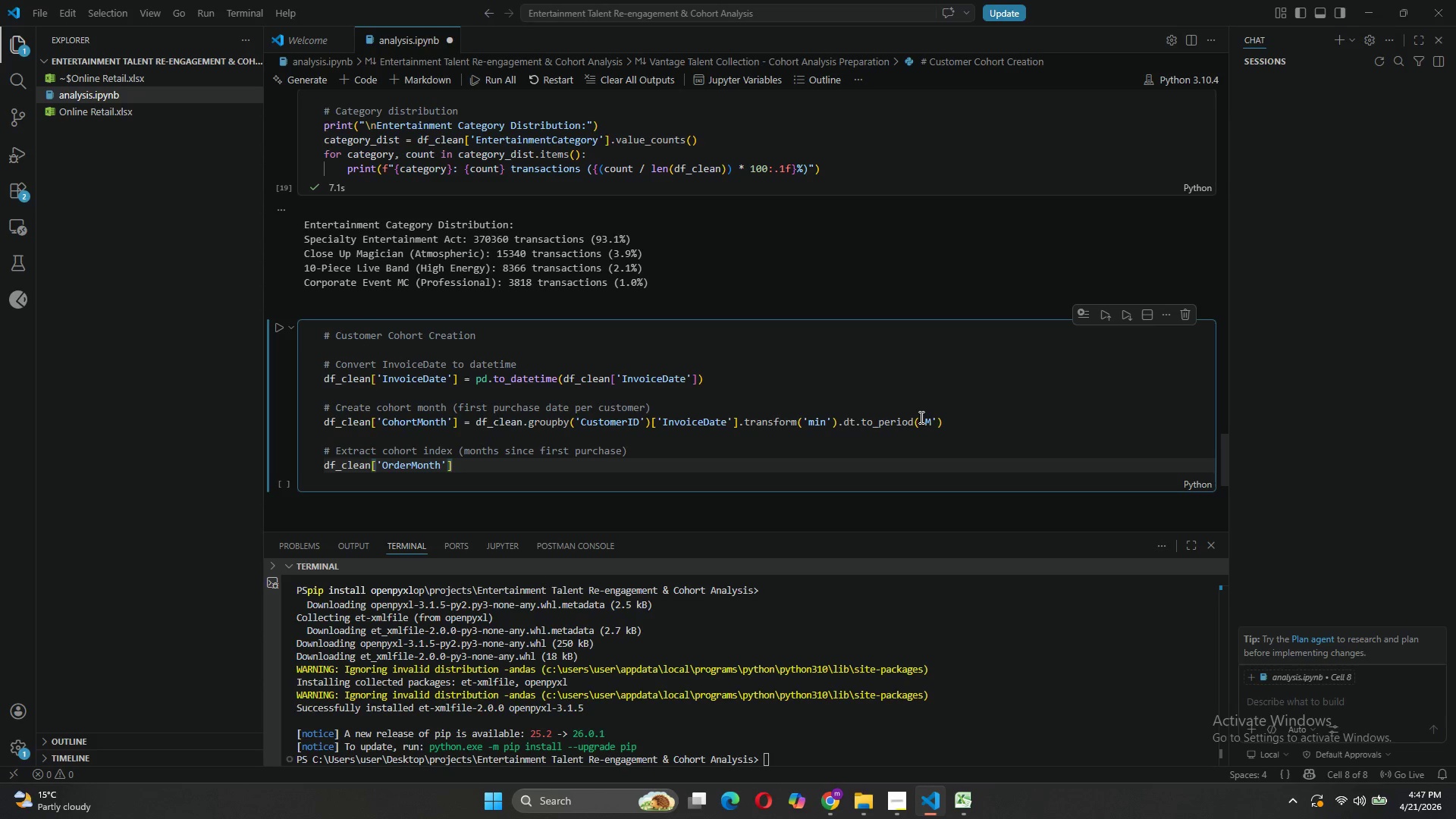 
key(Space)
 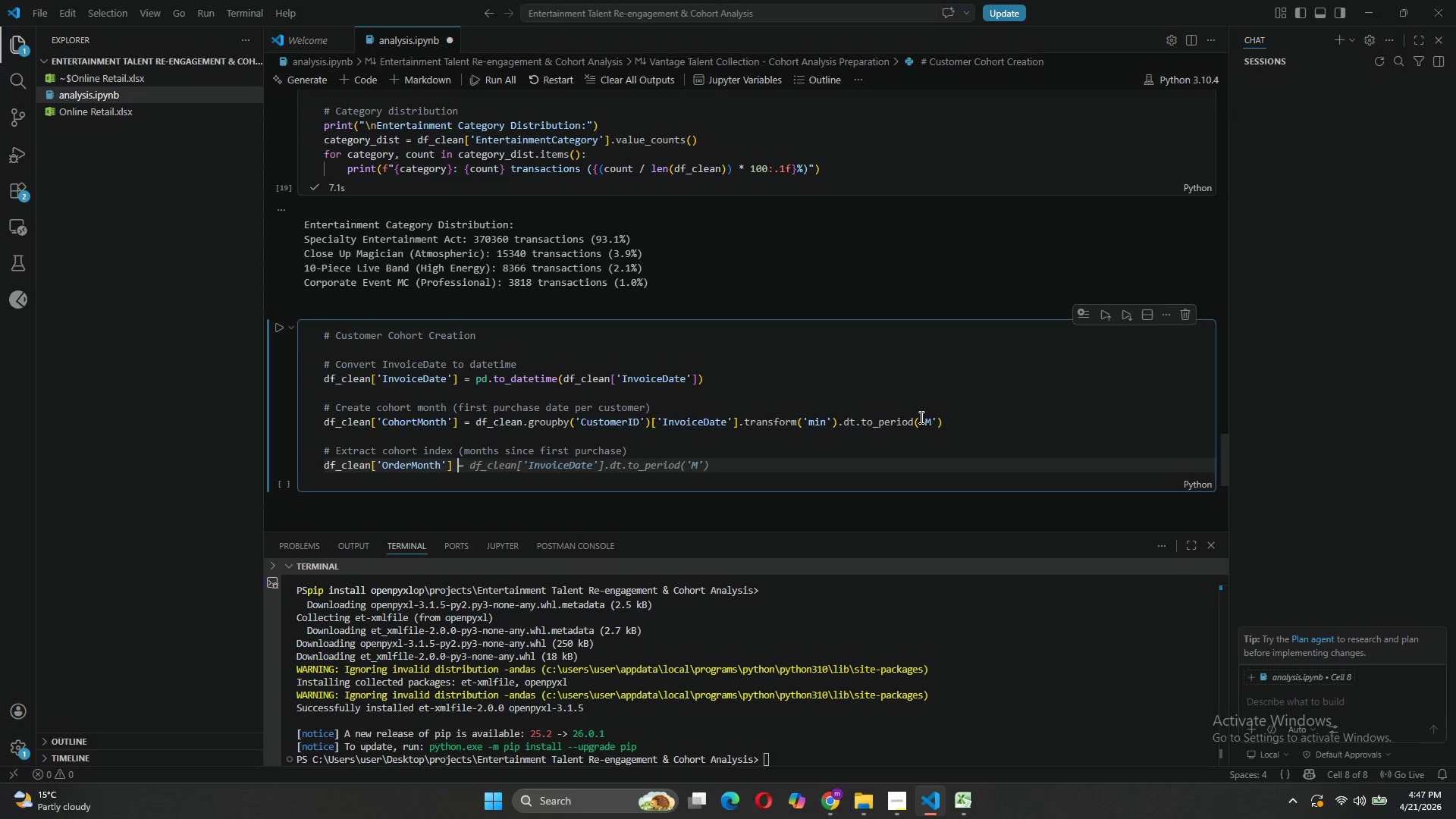 
key(Equal)
 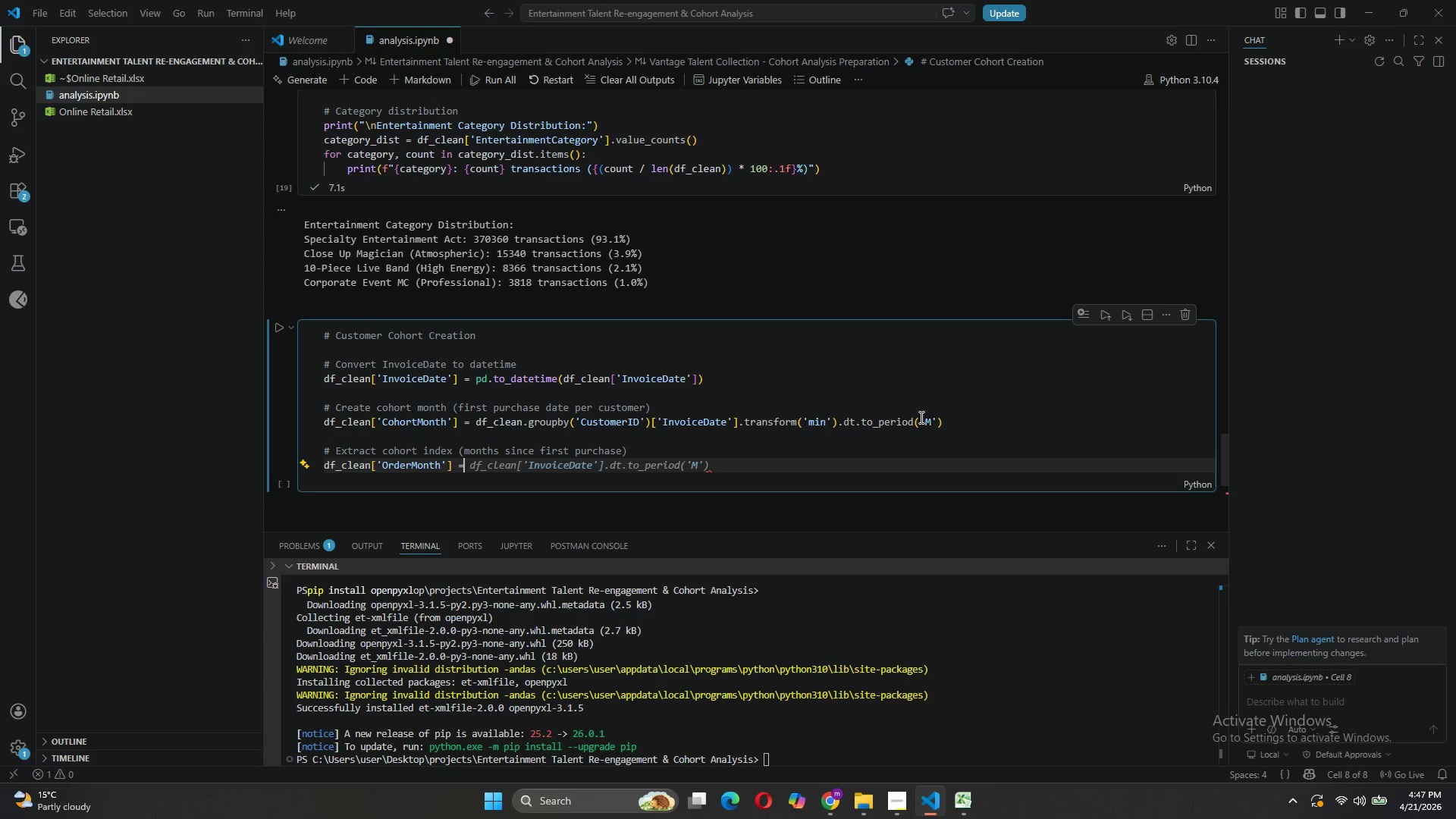 
key(Space)
 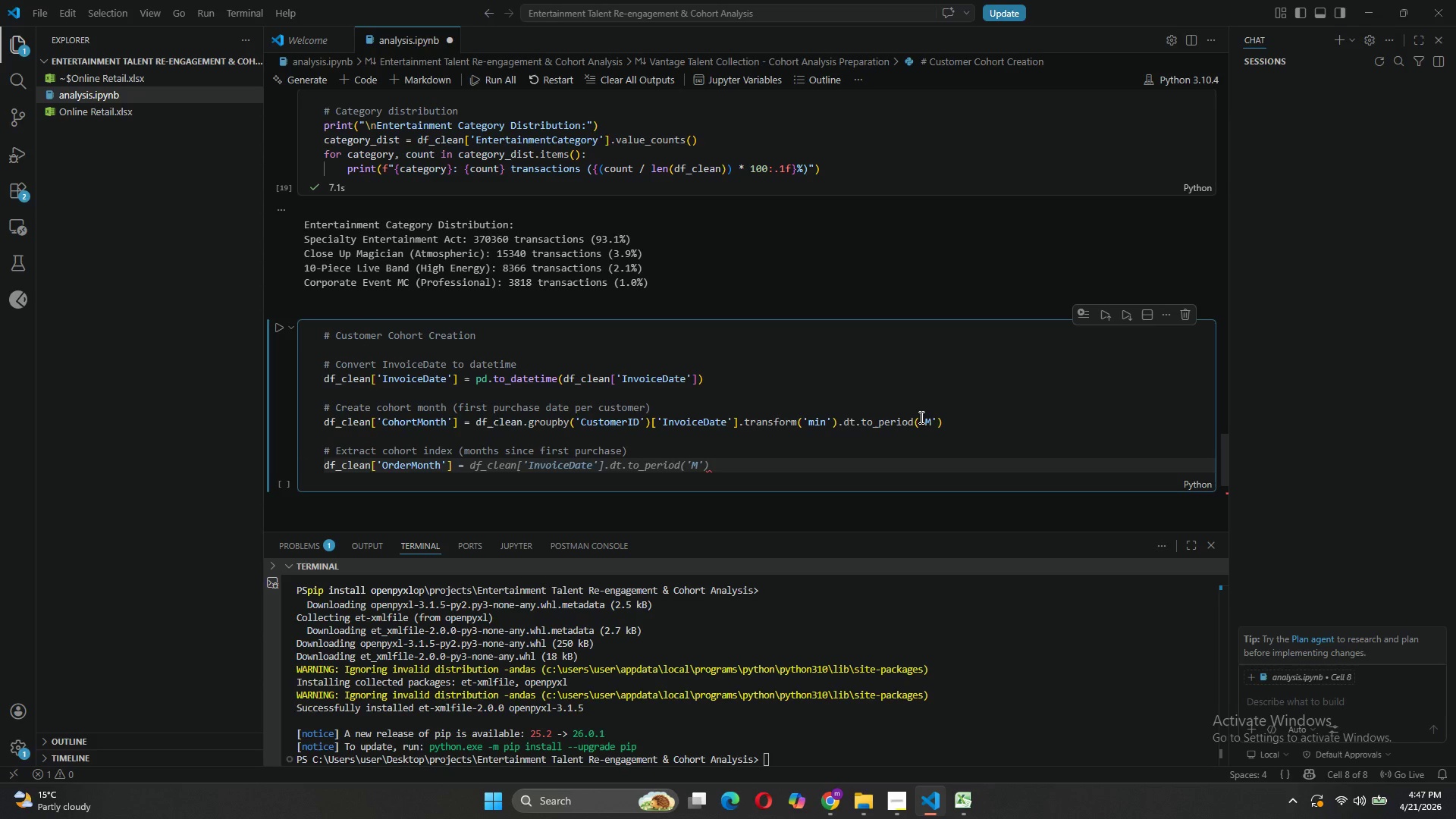 
key(Tab)
 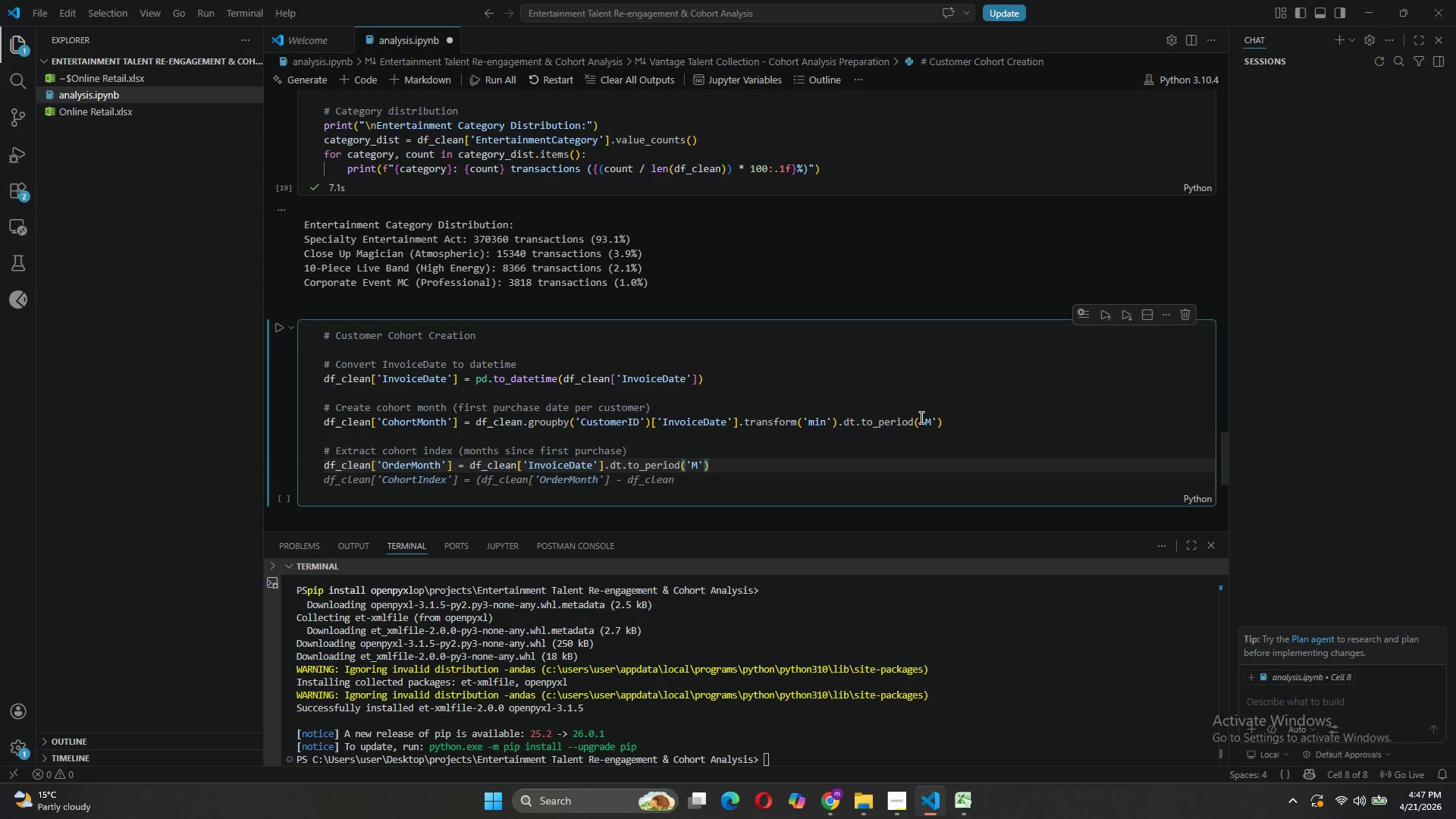 
key(Enter)
 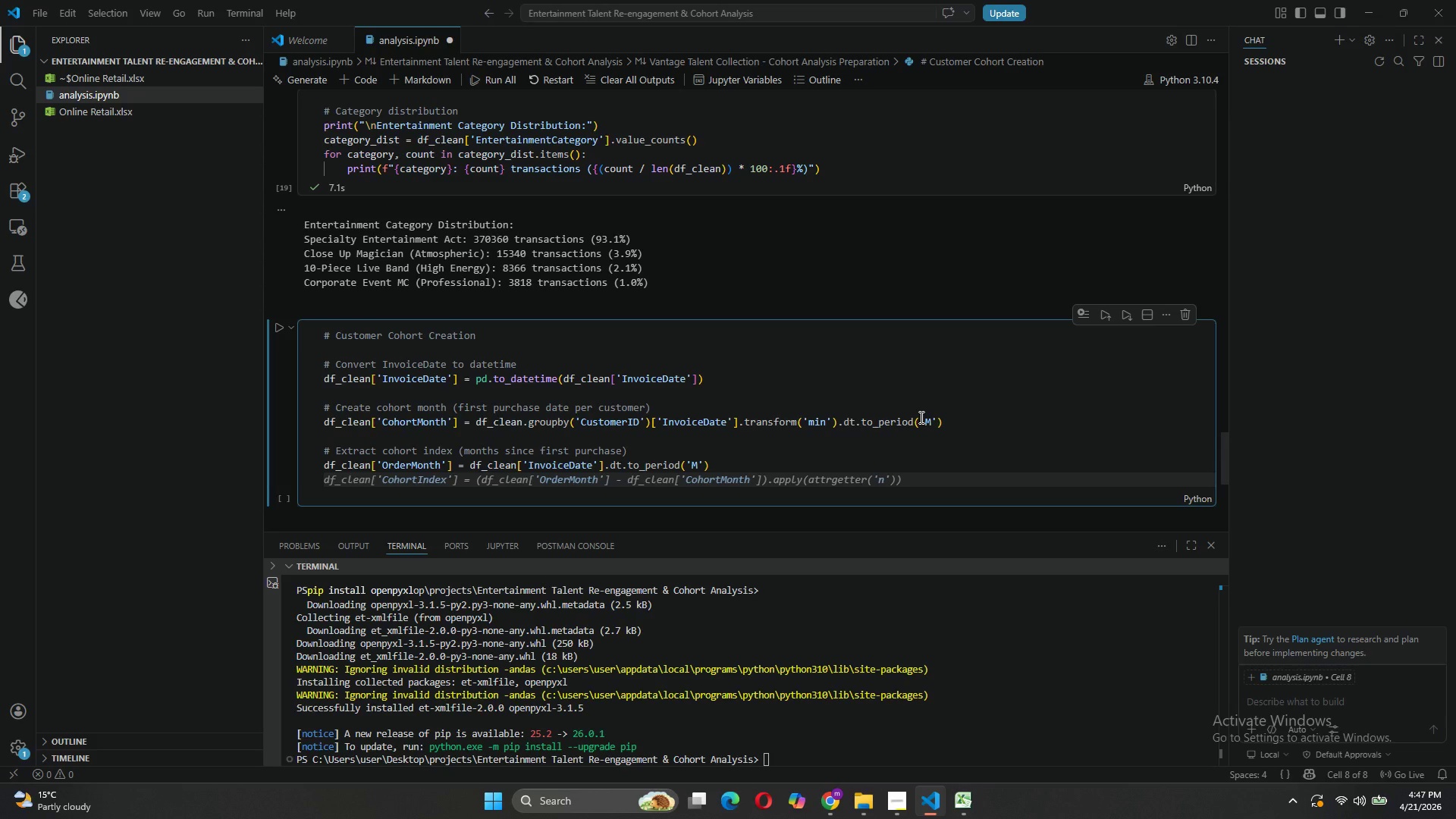 
key(Tab)
 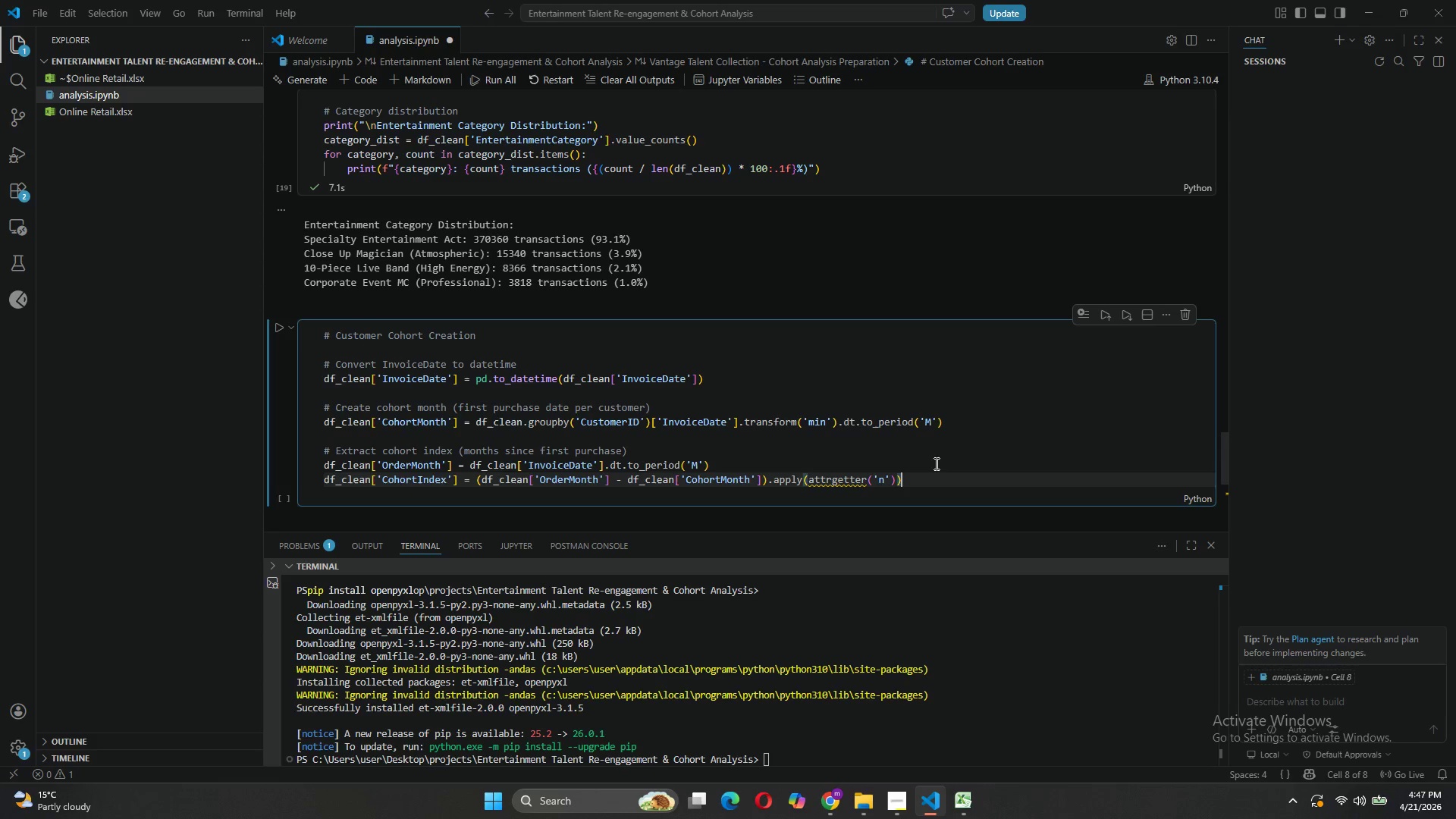 
wait(8.95)
 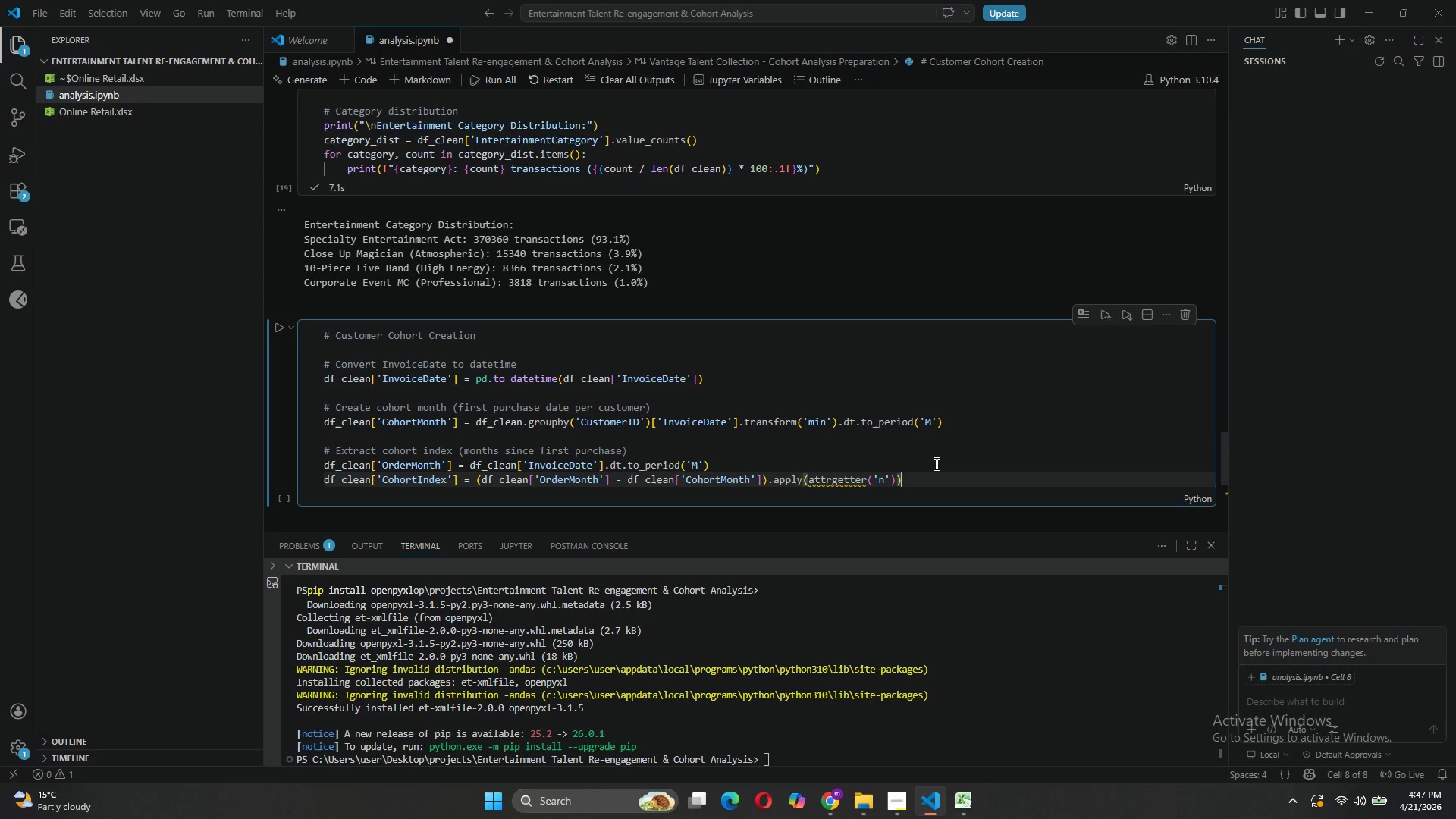 
left_click_drag(start_coordinate=[898, 475], to_coordinate=[810, 473])
 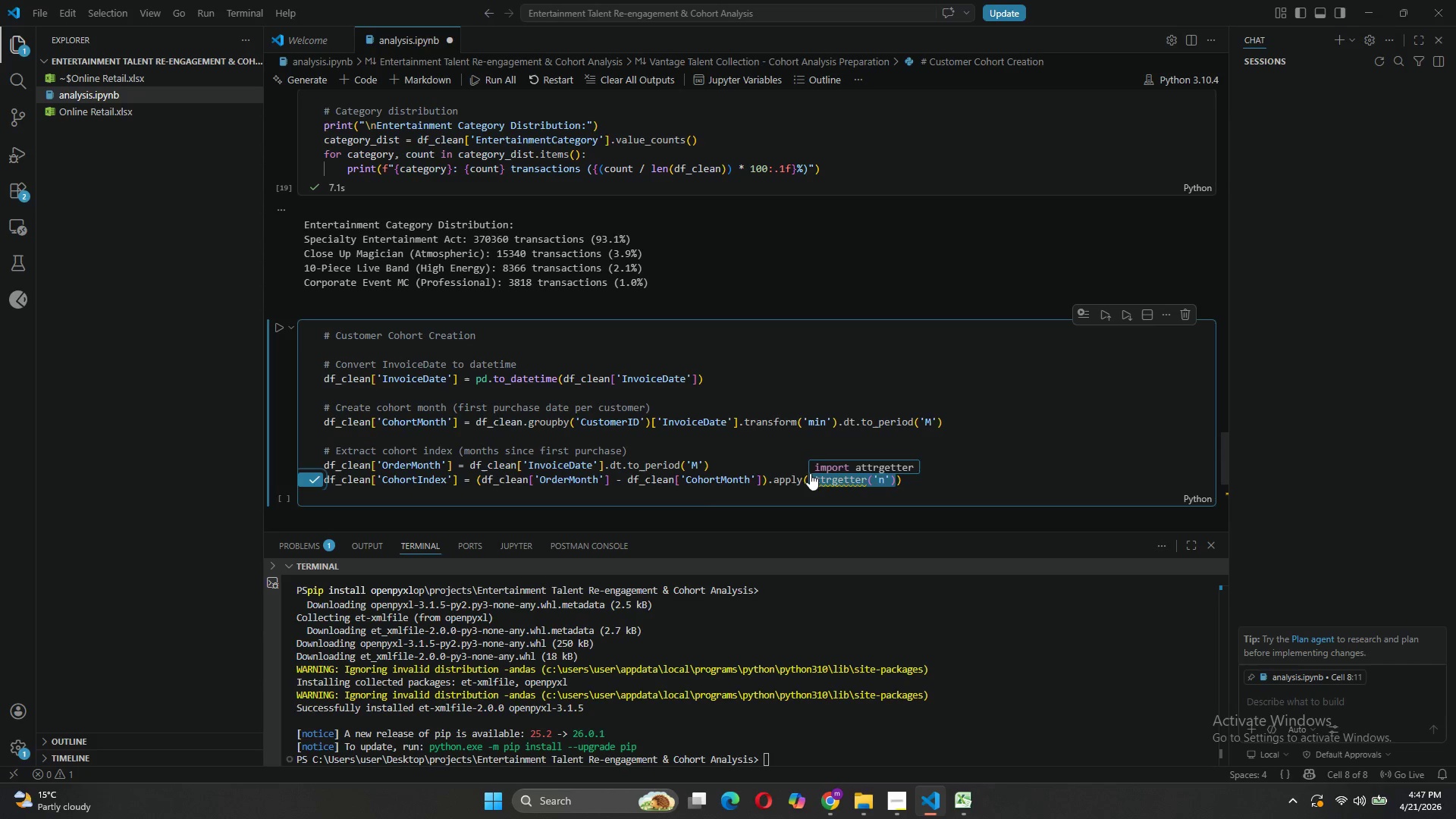 
key(Backspace)
type(lam)
key(Tab)
key(Tab)
 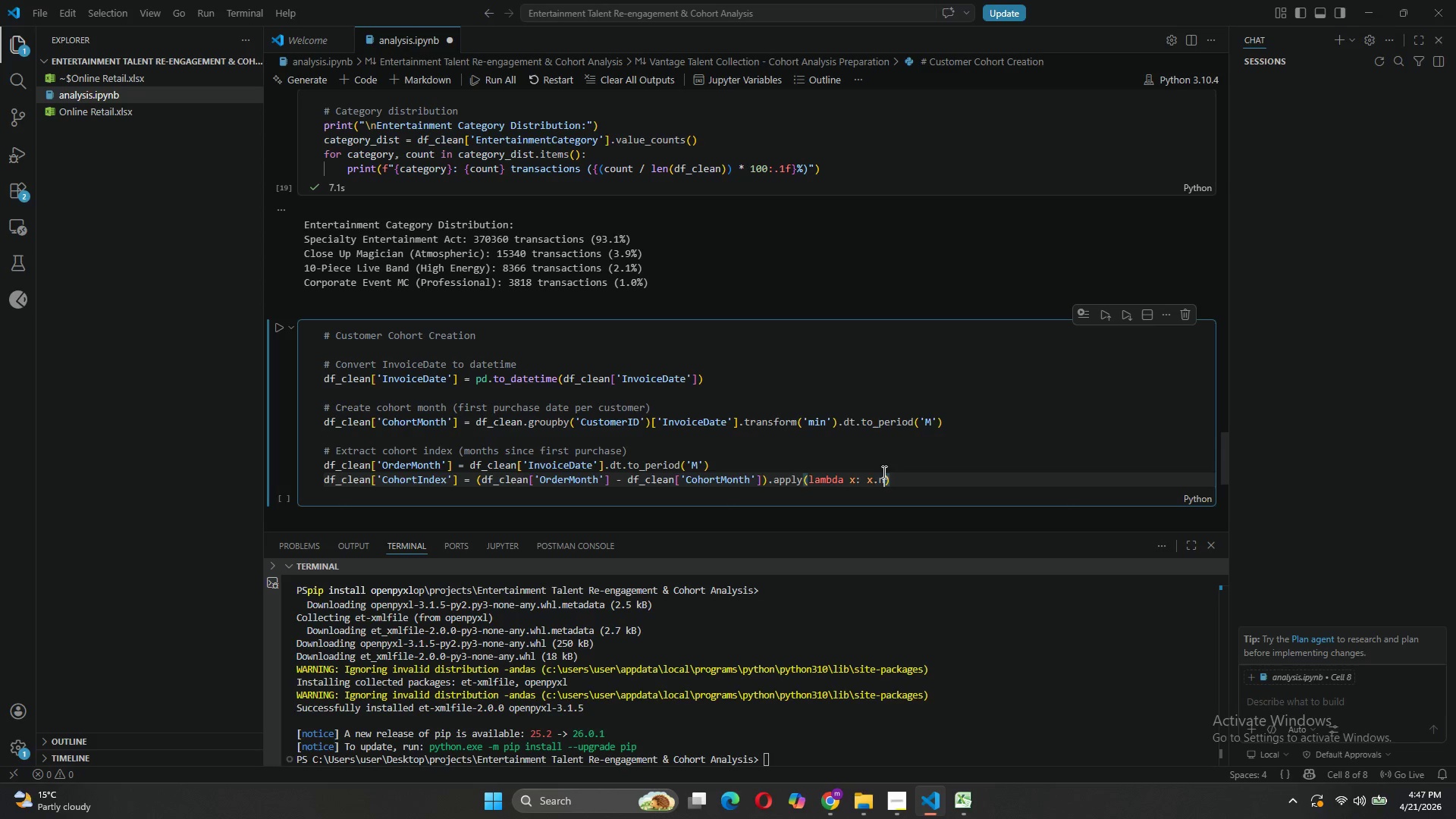 
left_click([894, 482])
 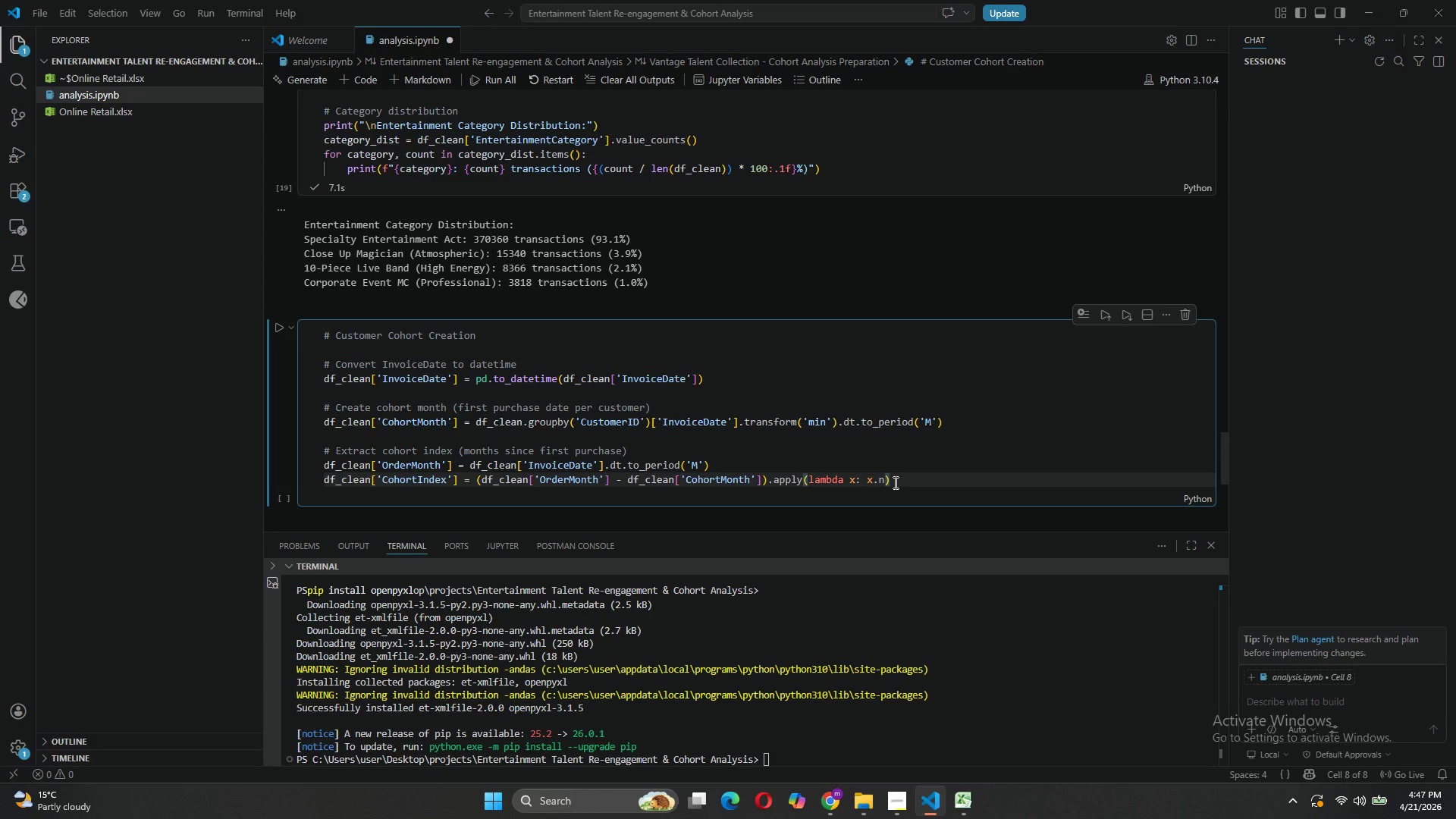 
key(Enter)
 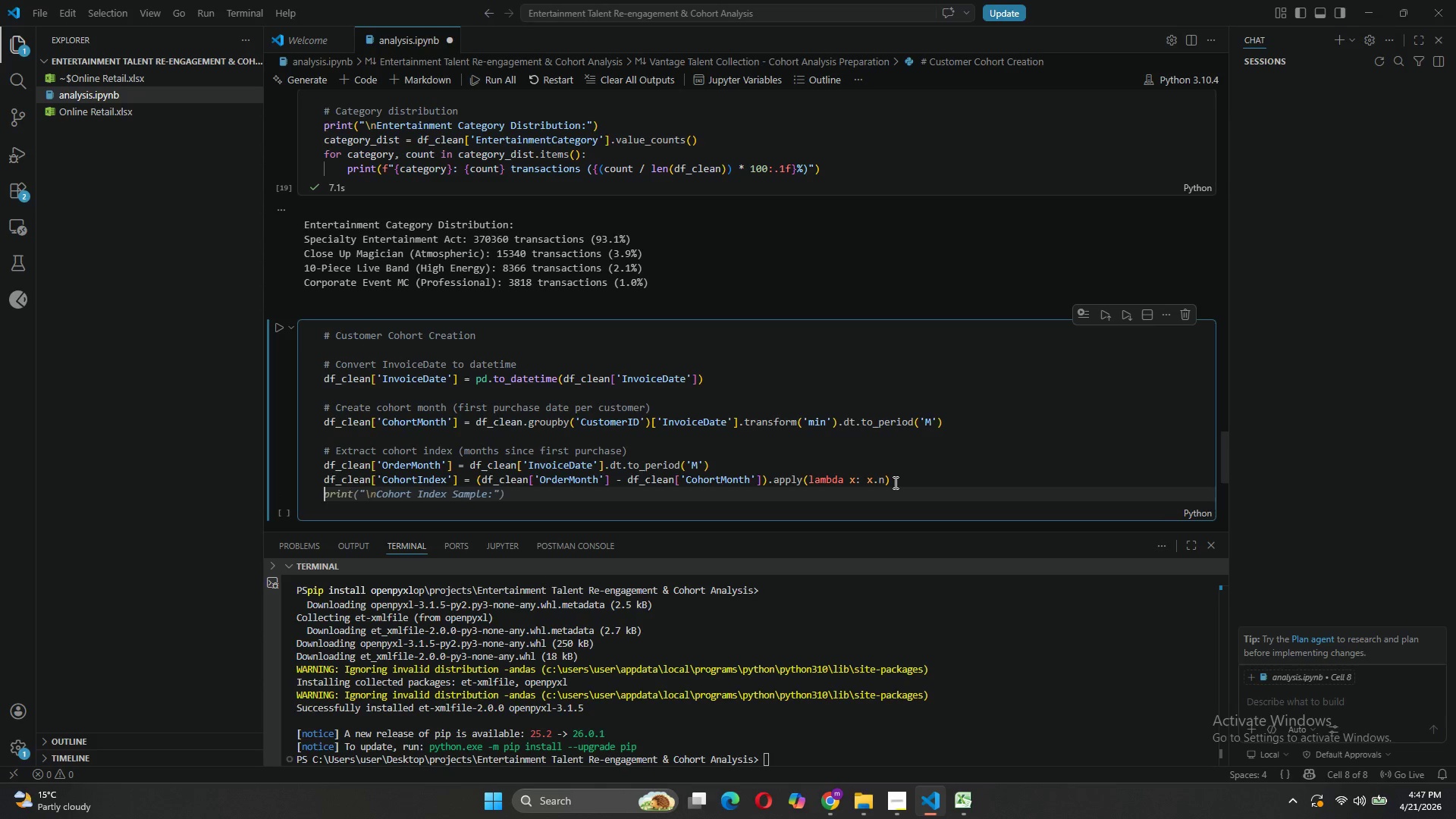 
key(Enter)
 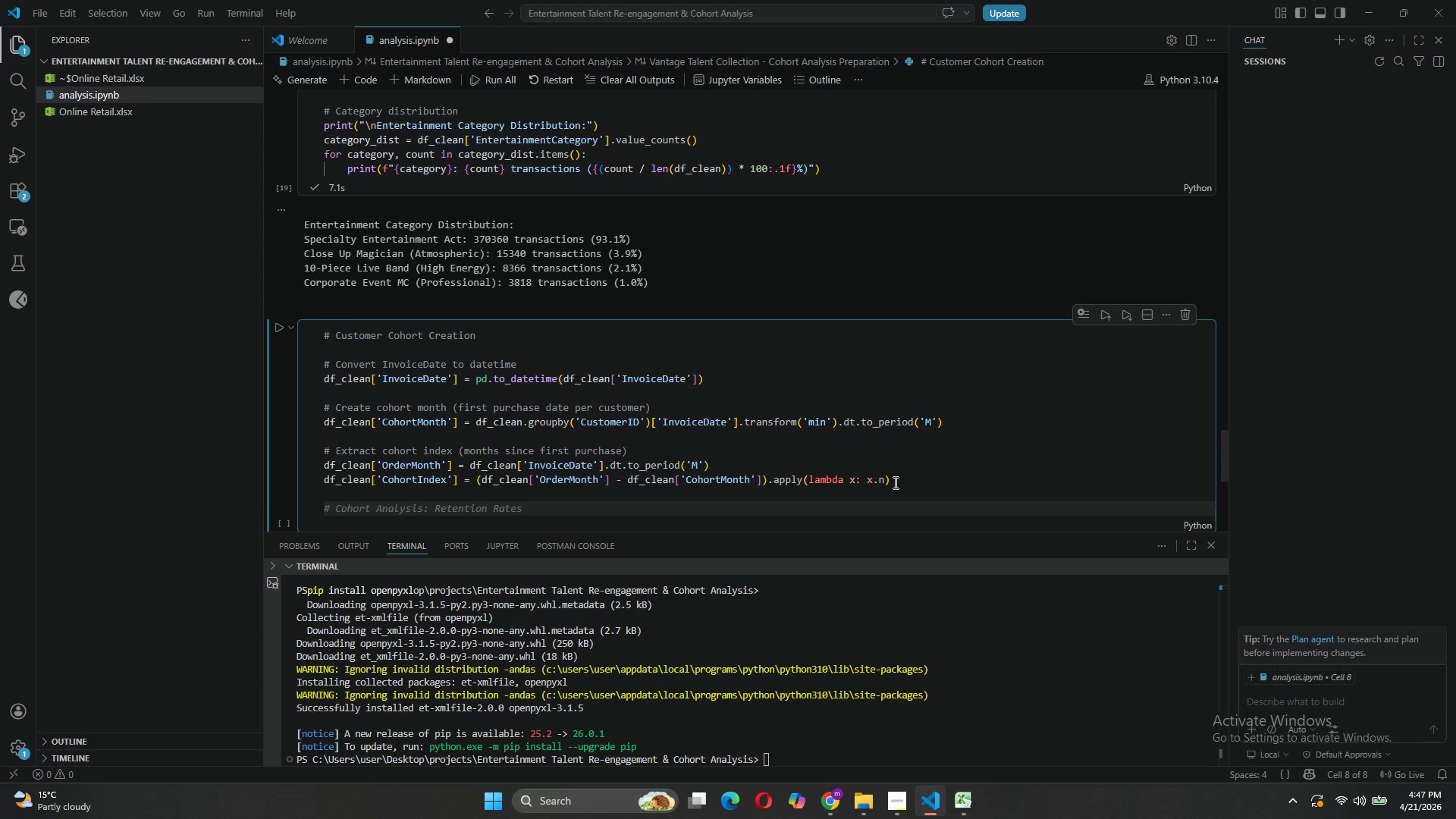 
type(# Customer first category (what they booked first))
 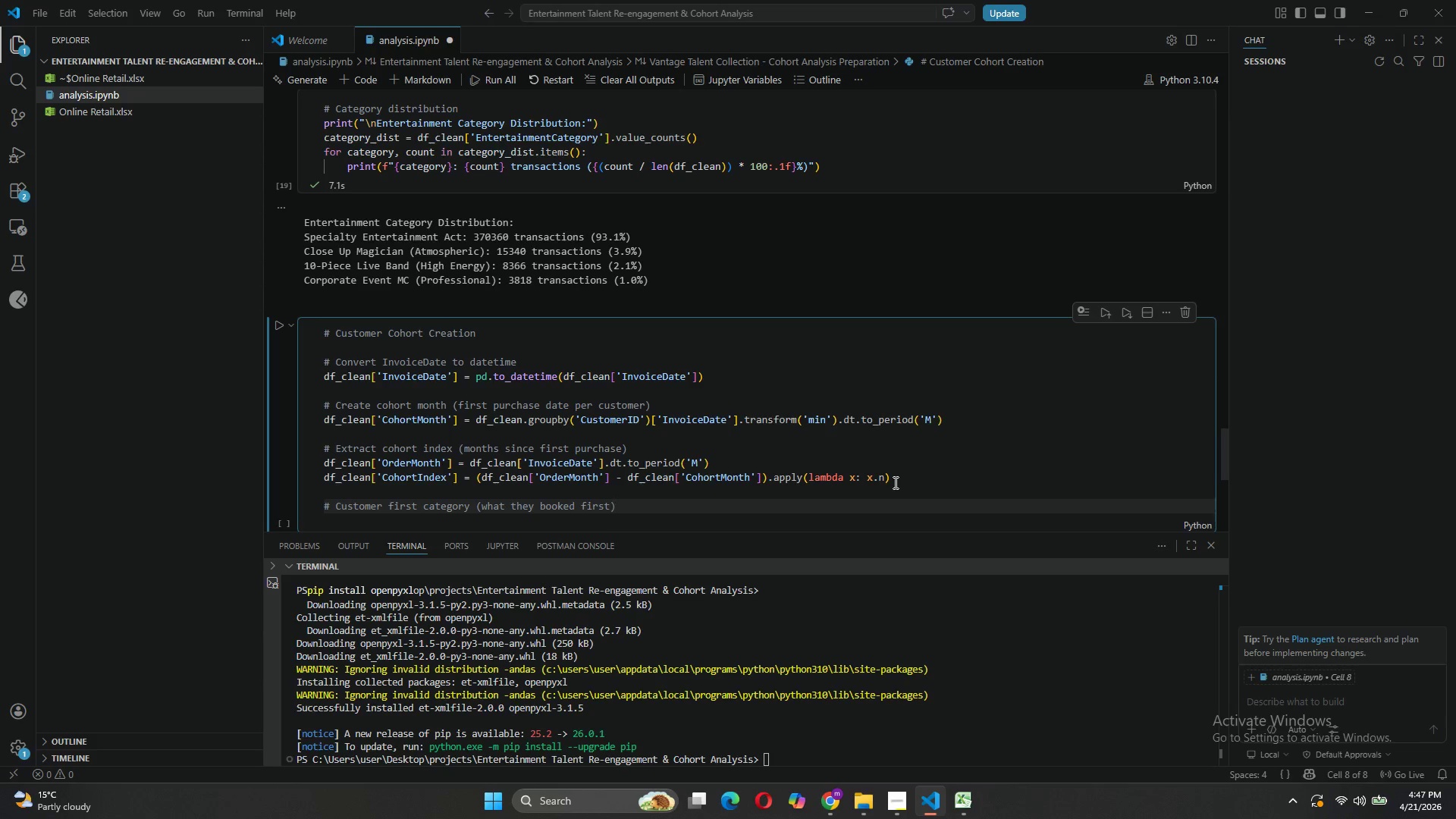 
key(Enter)
 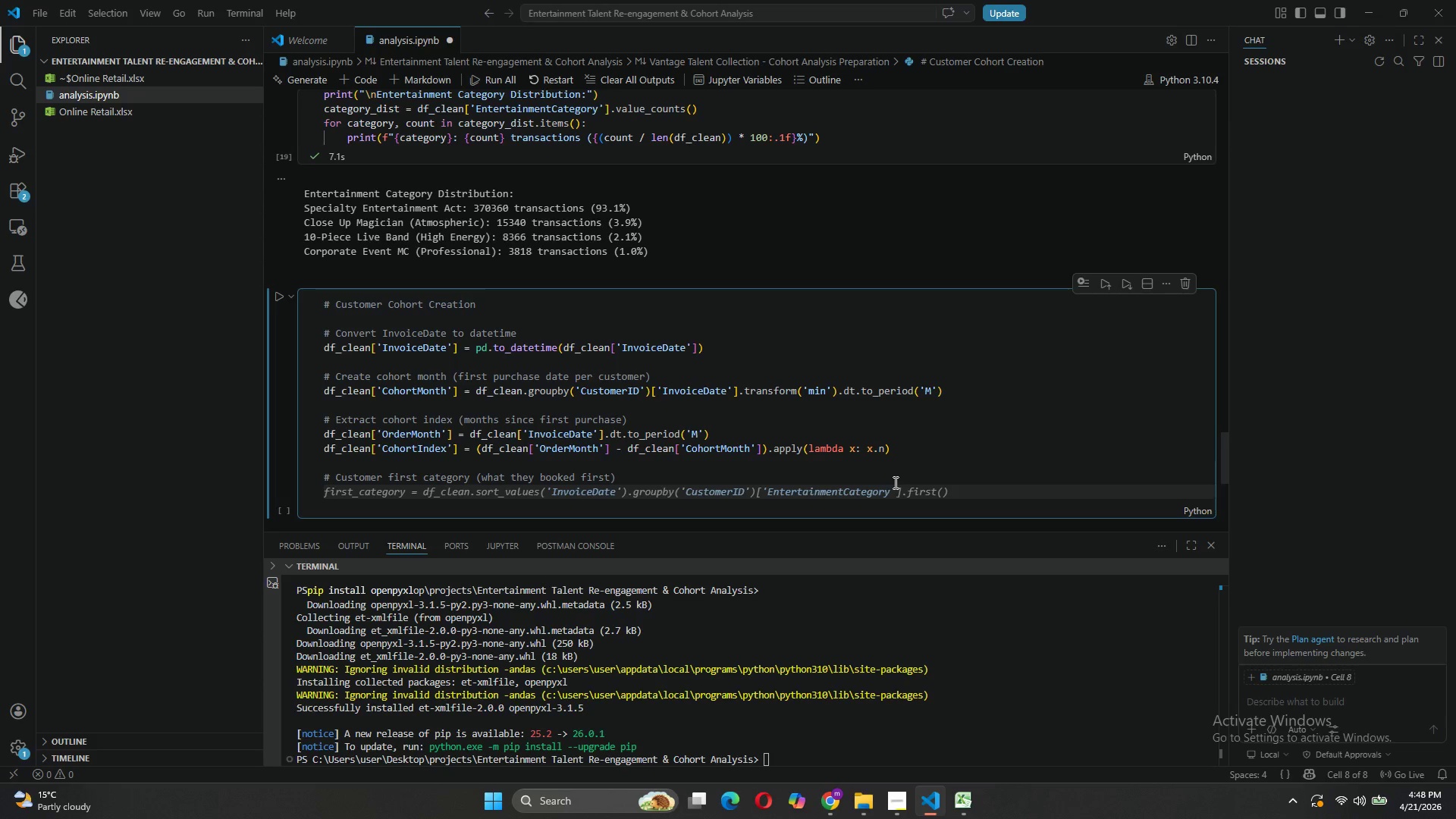 
wait(6.0)
 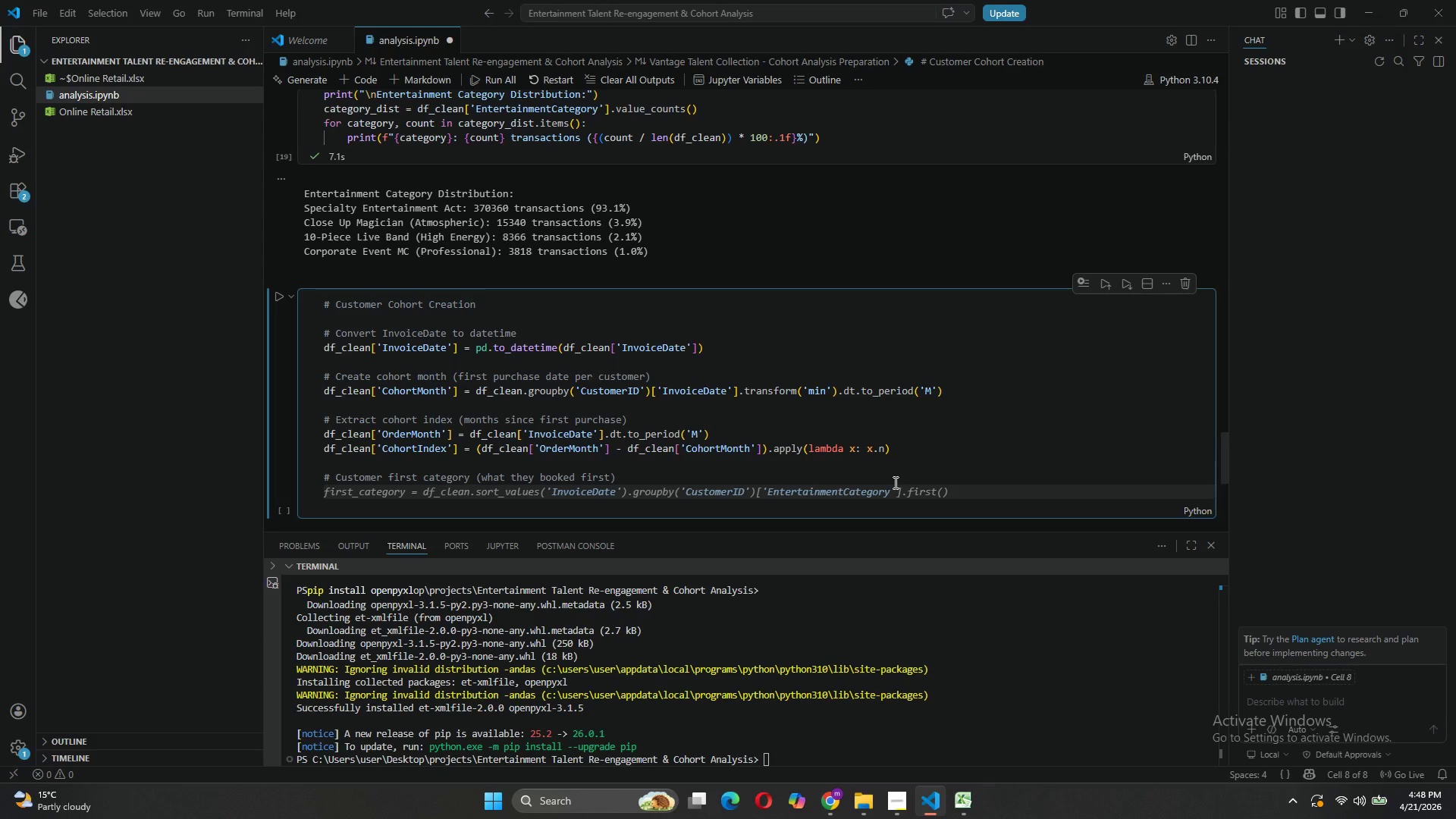 
key(Tab)
 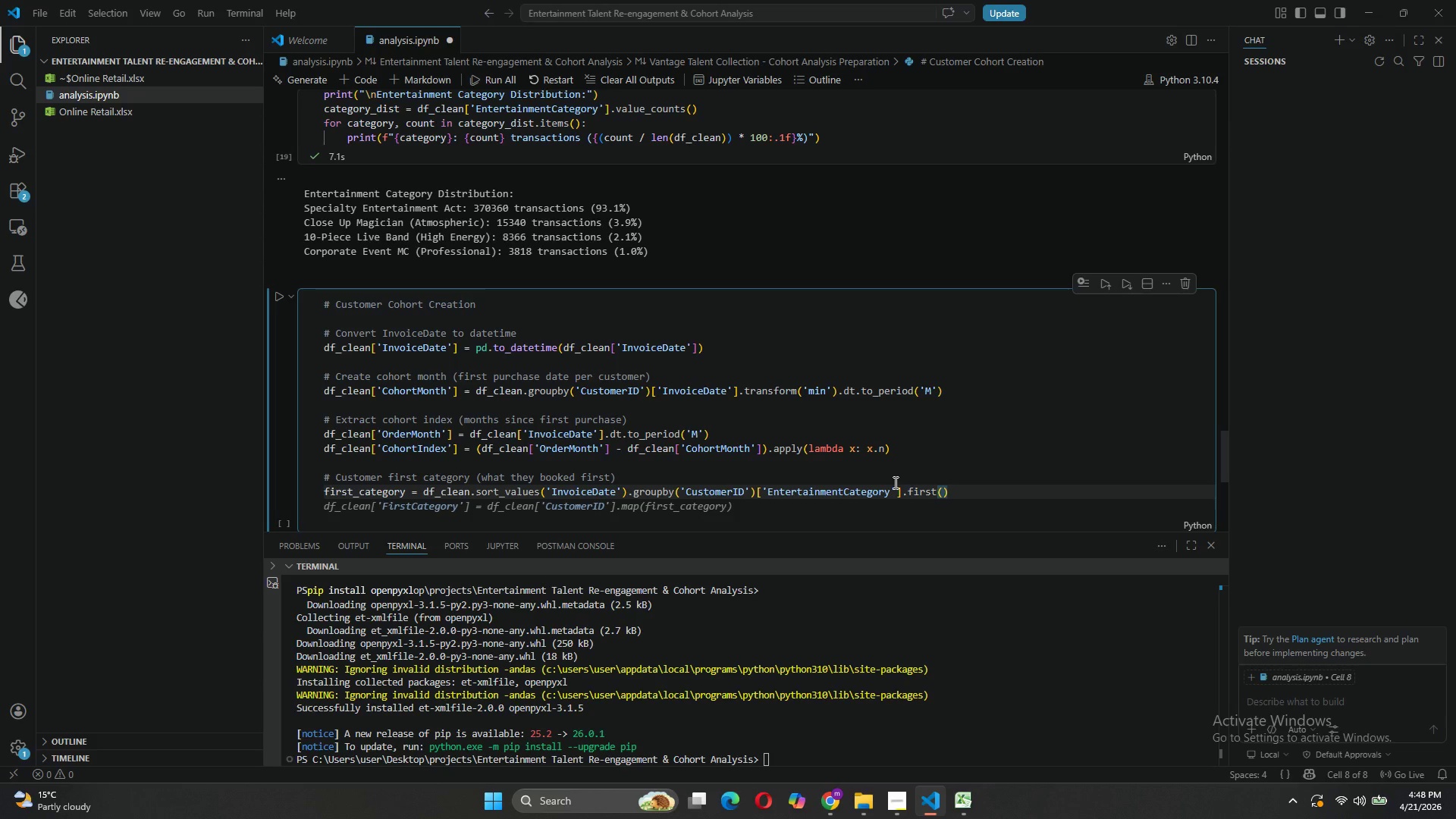 
wait(10.94)
 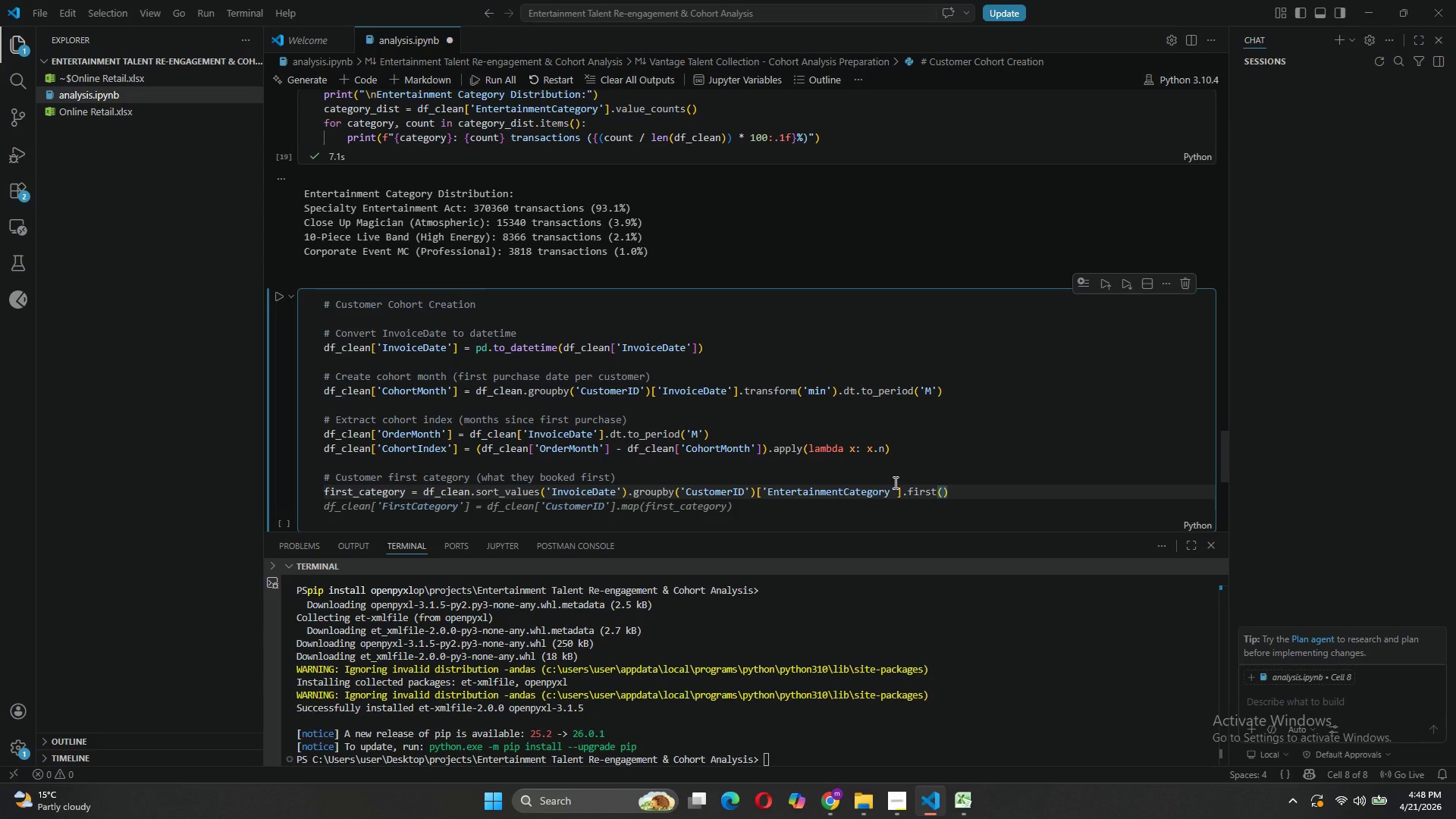 
key(ArrowRight)
 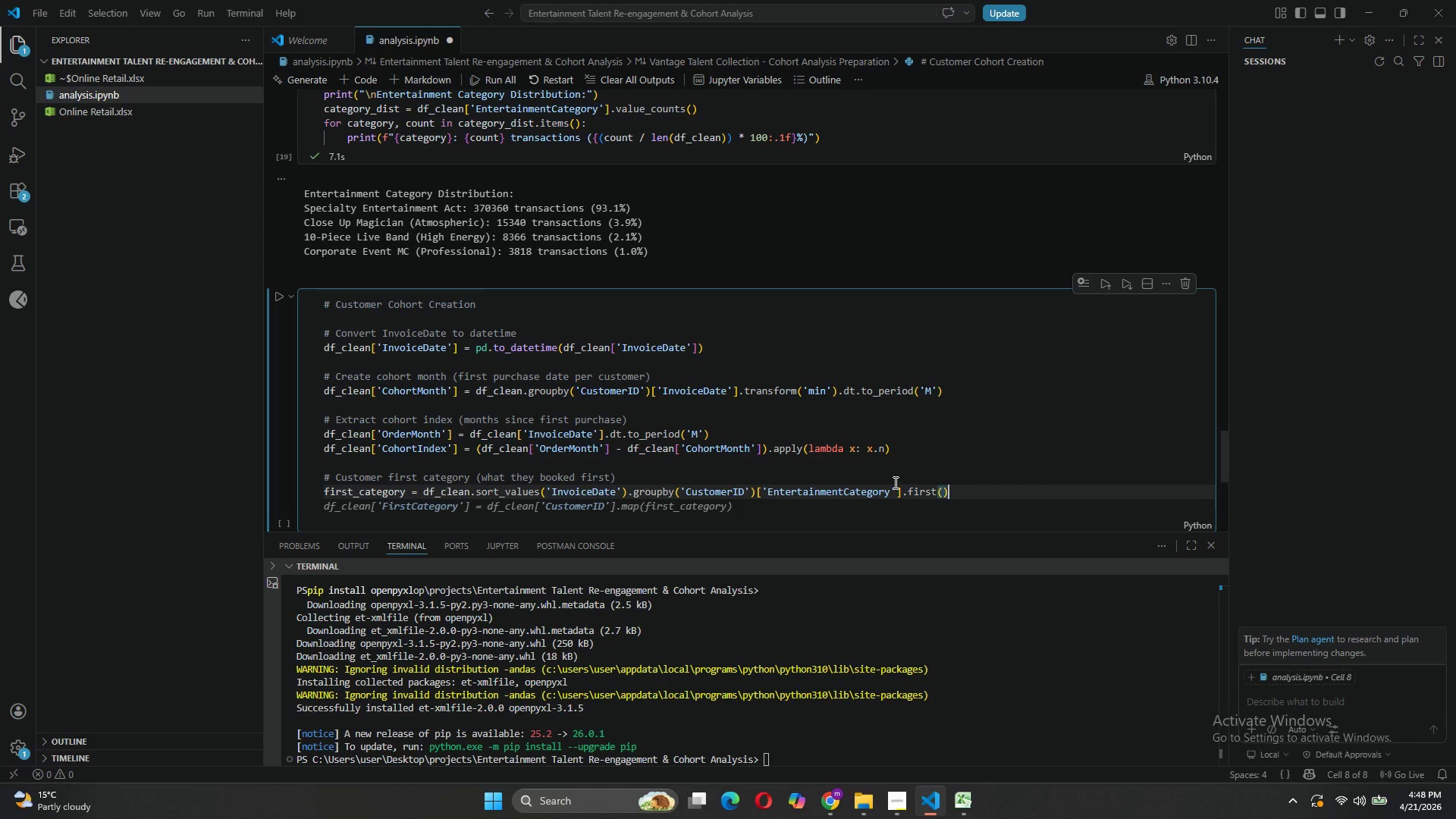 
key(Enter)
 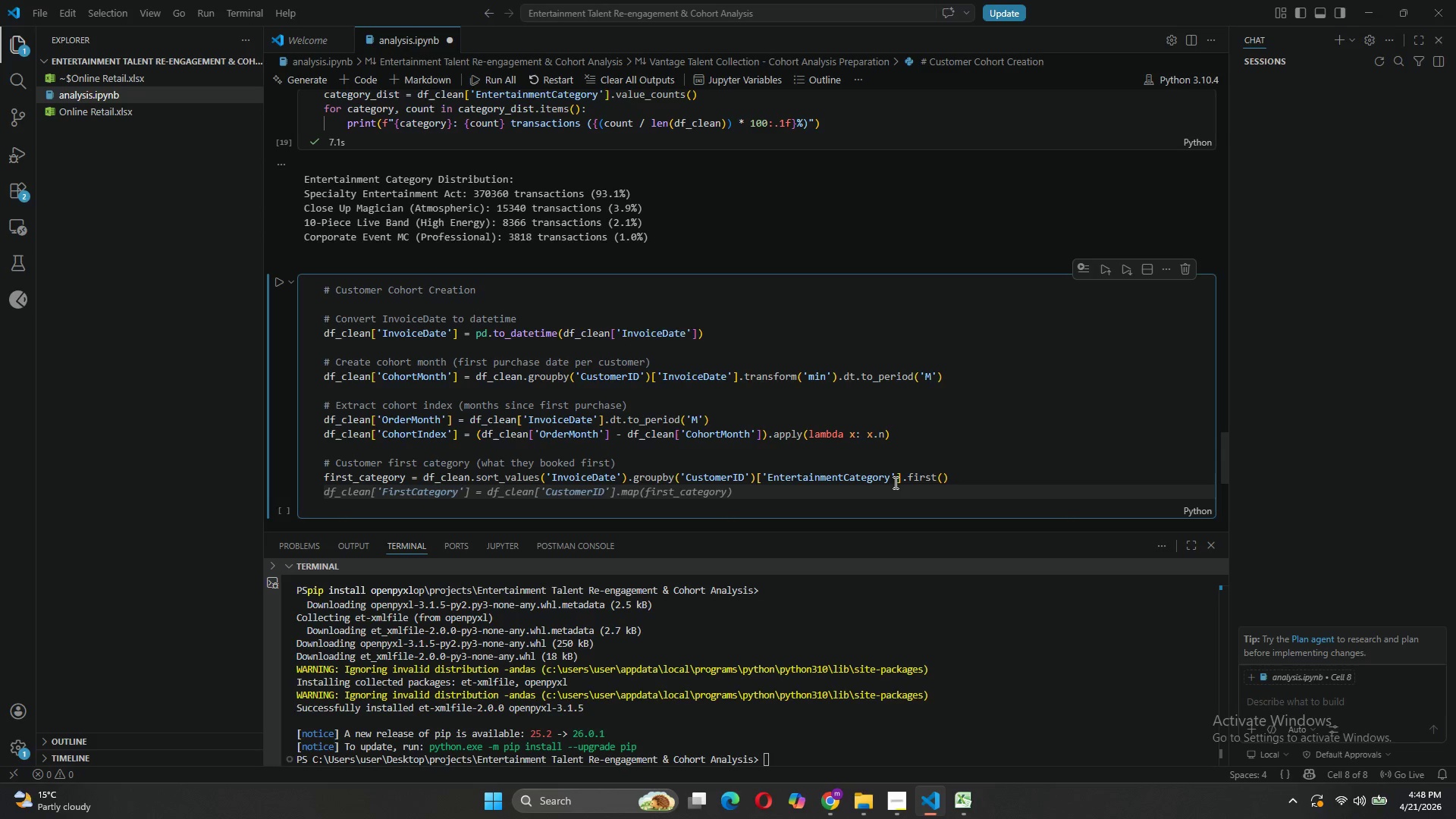 
type(df_)
 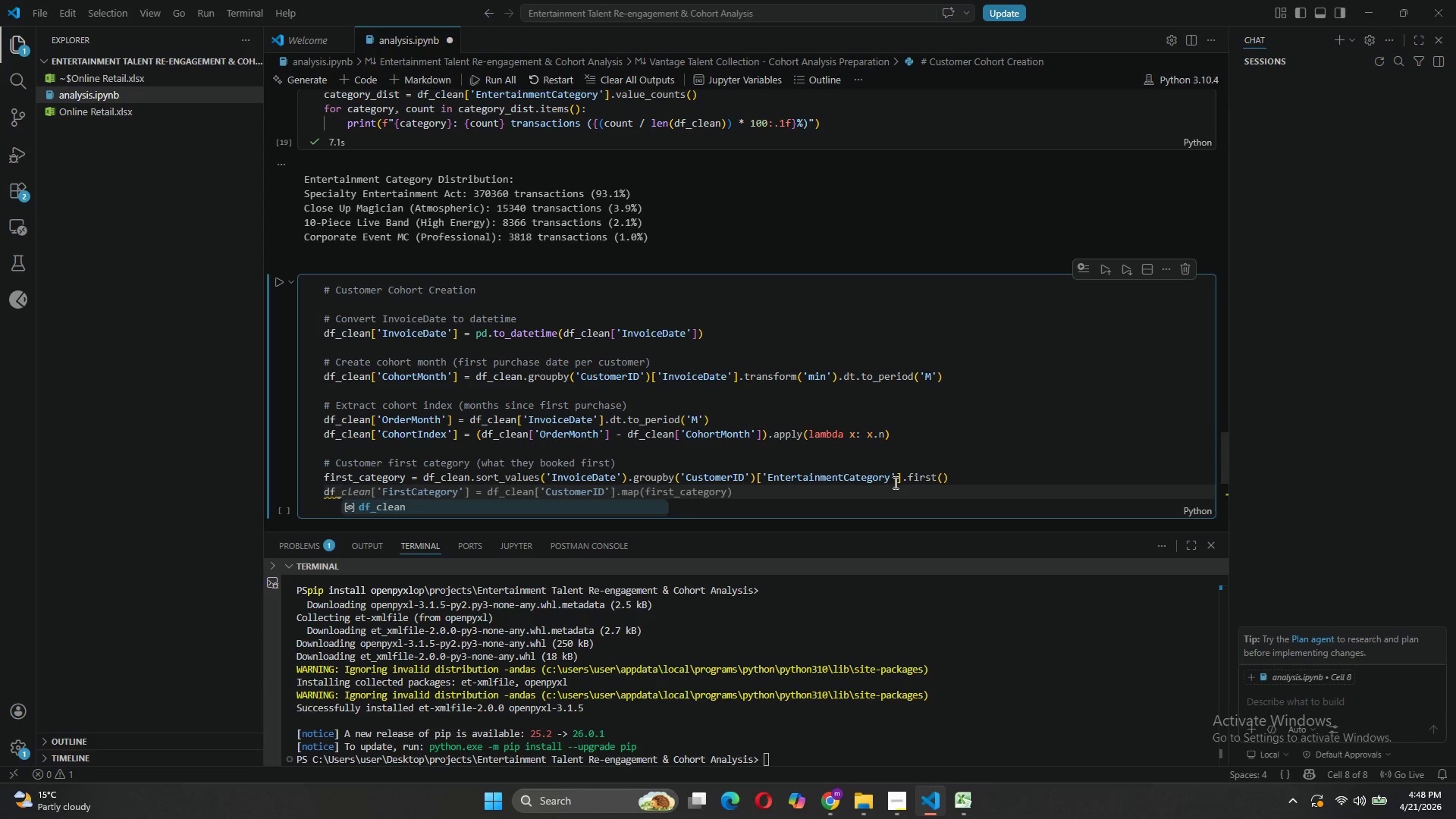 
wait(5.31)
 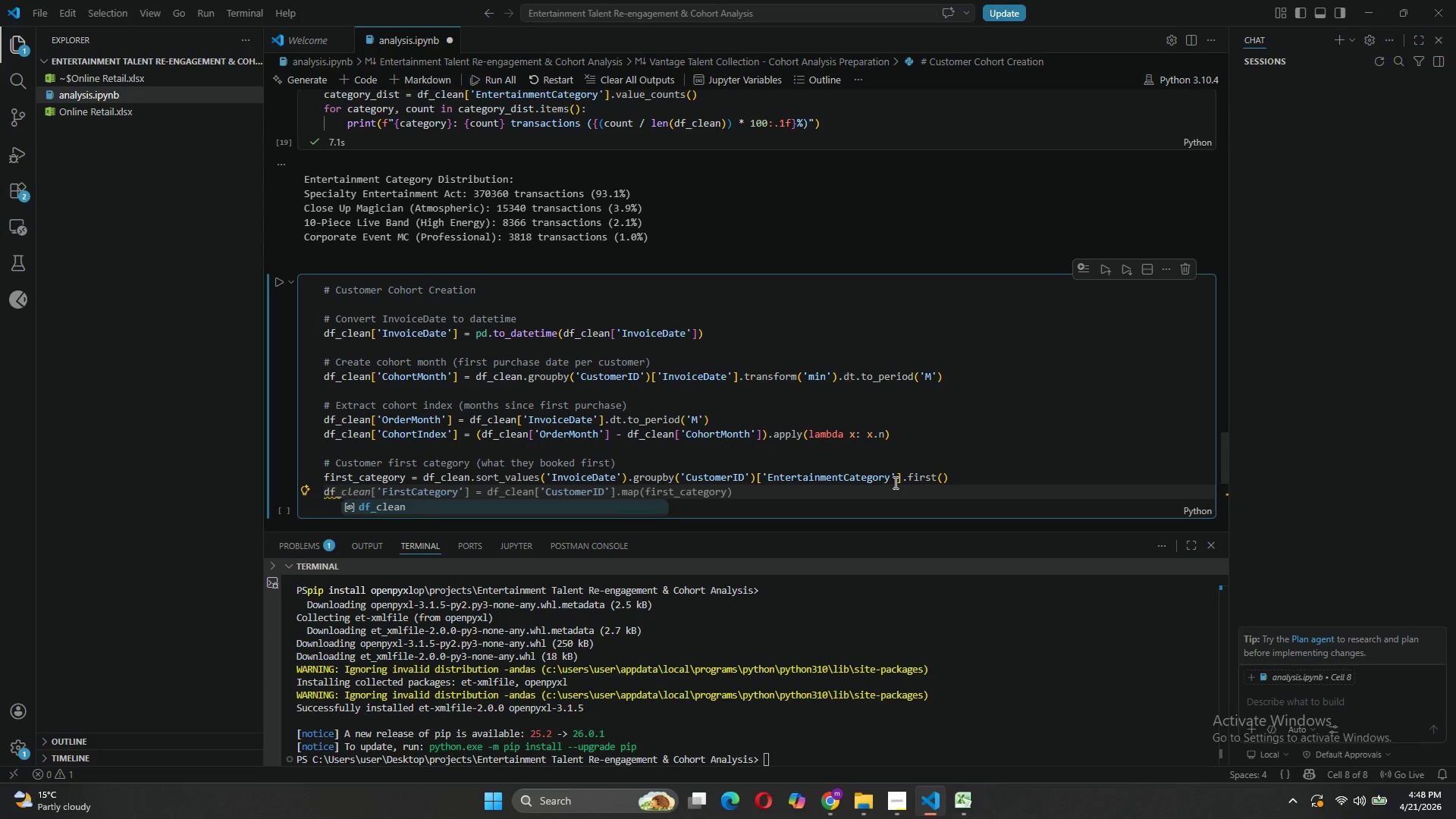 
key(Tab)
 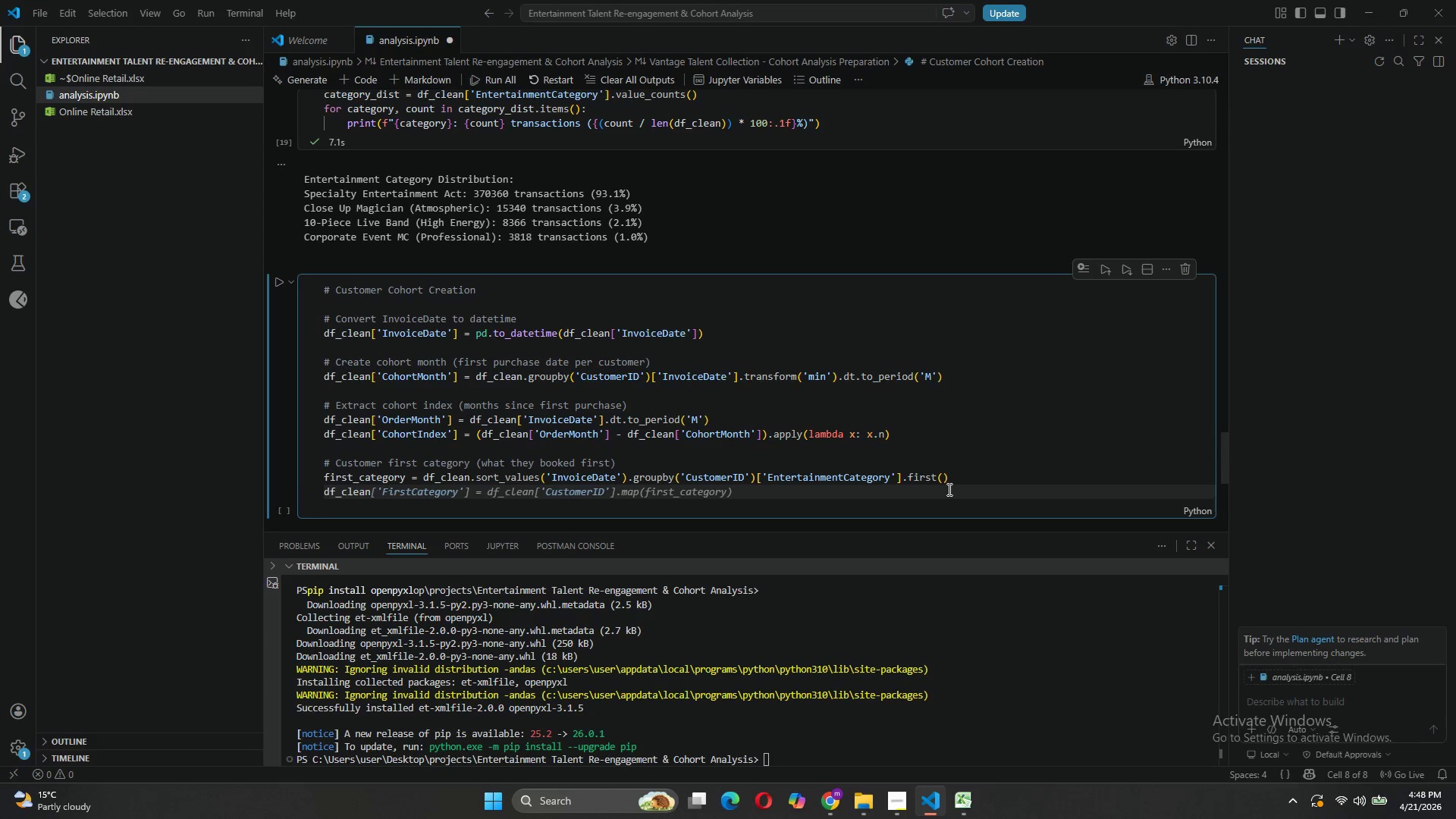 
key(Tab)
 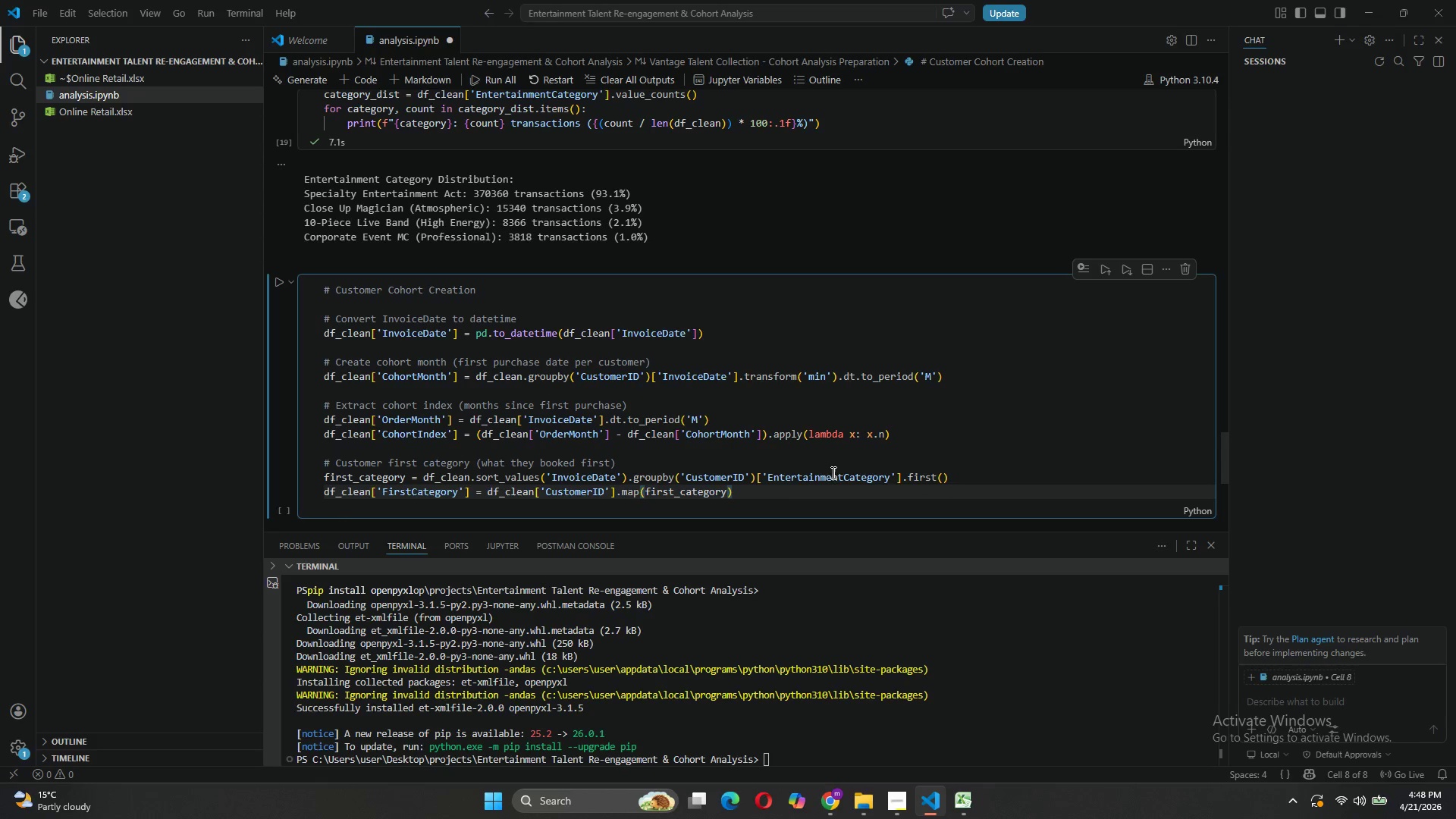 
wait(7.83)
 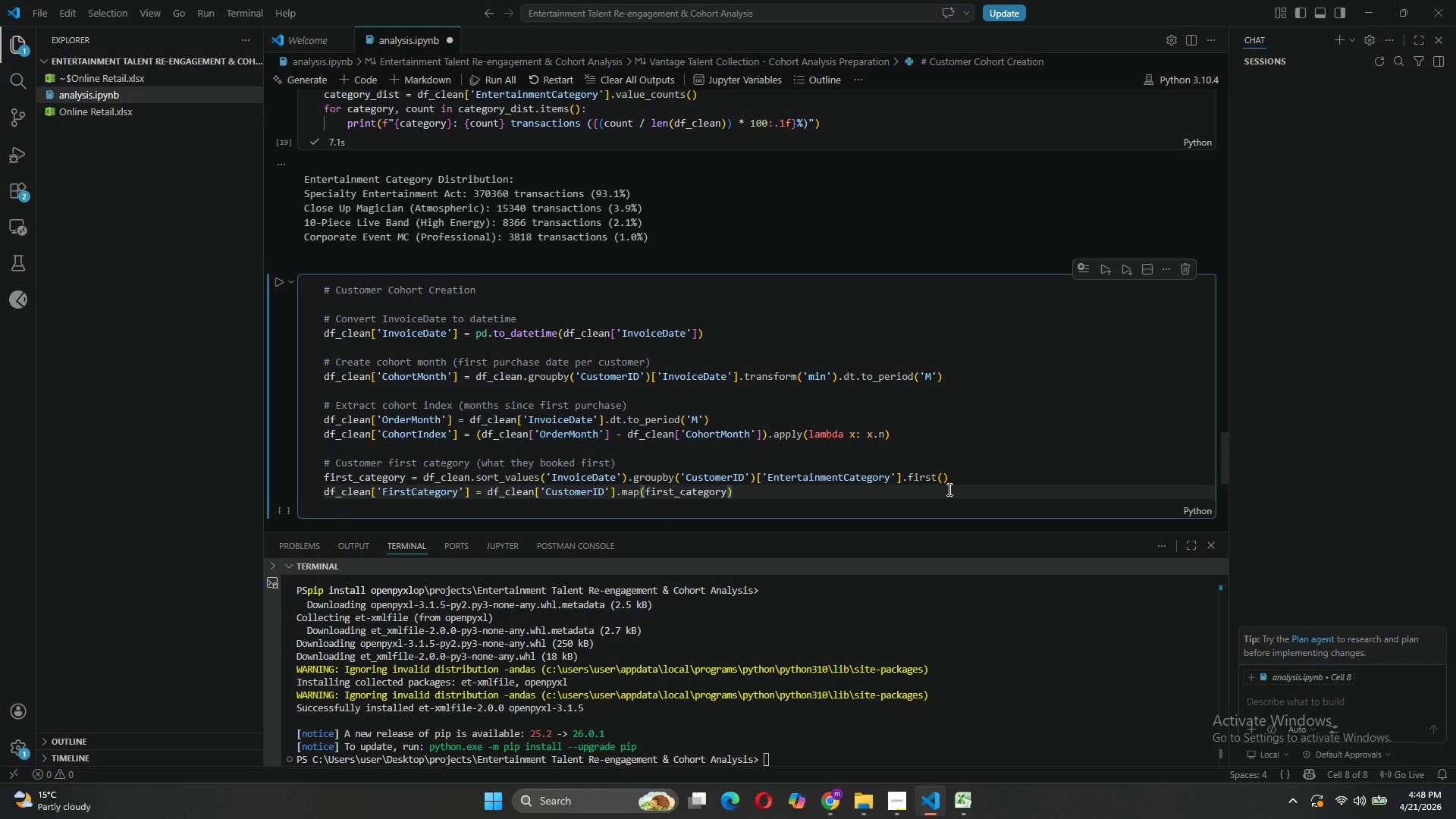 
key(Enter)
 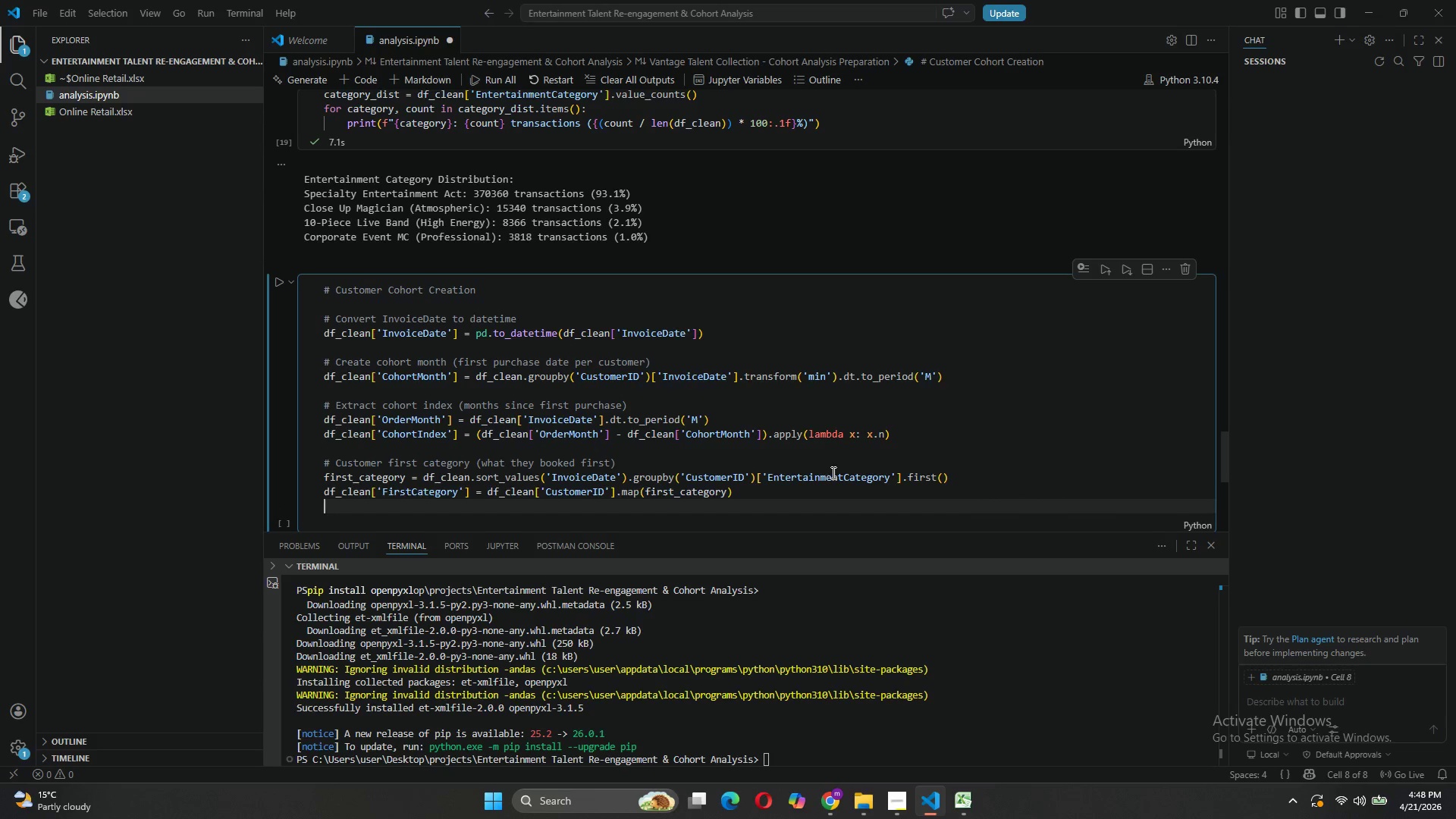 
key(Enter)
 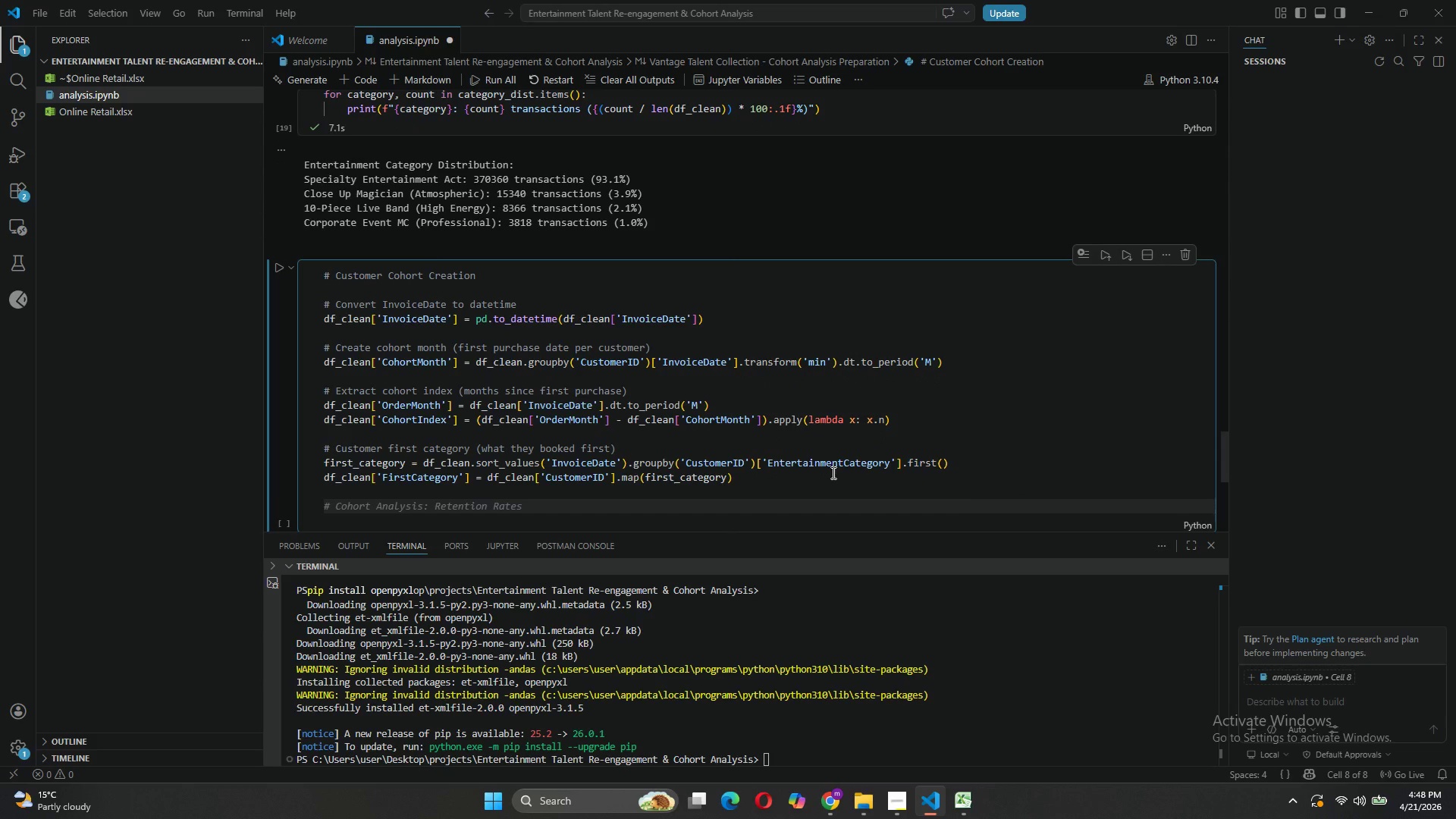 
type(print("Cohort Analysis R)
key(Backspace)
type(Done)
 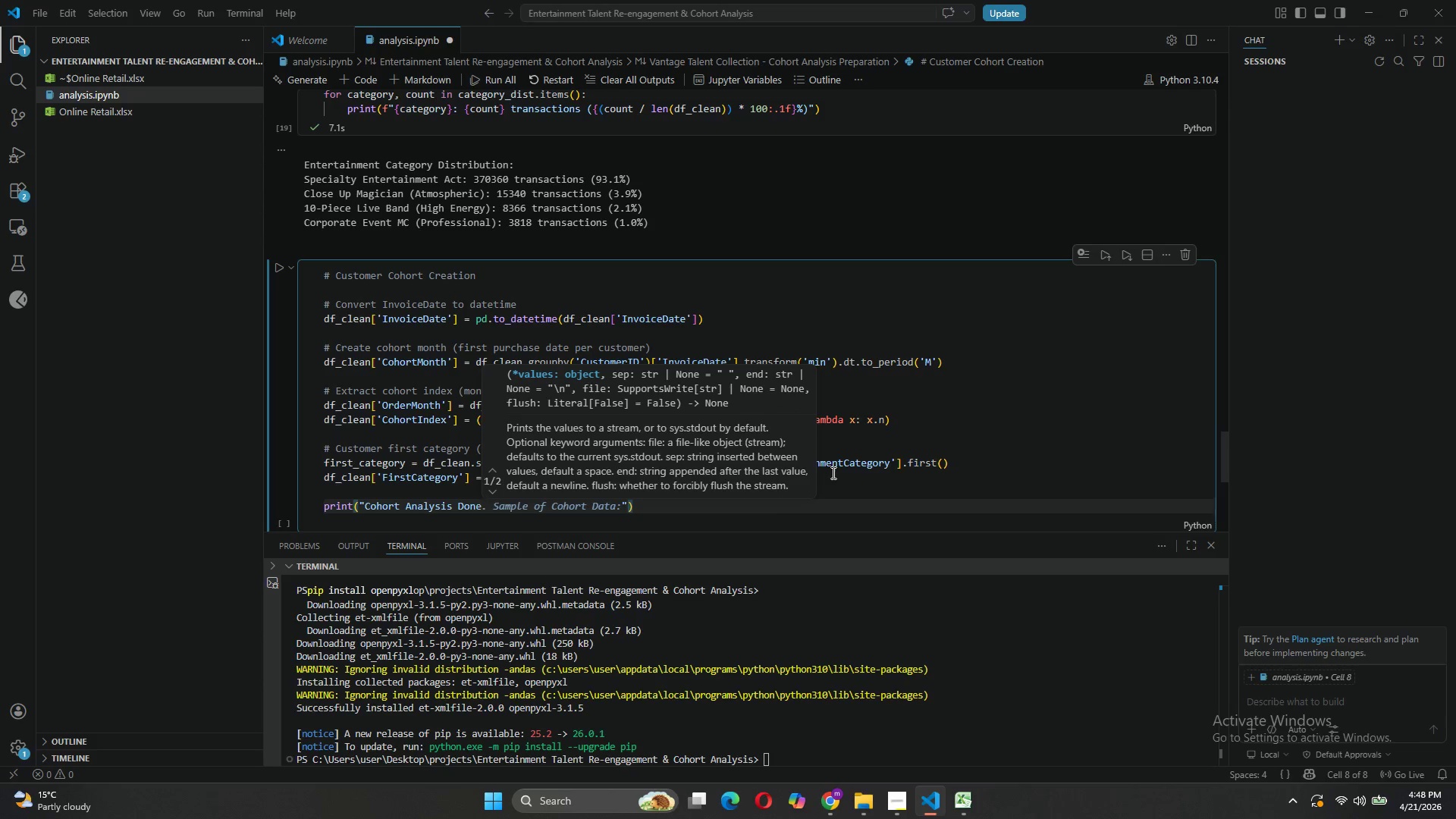 
key(ArrowRight)
 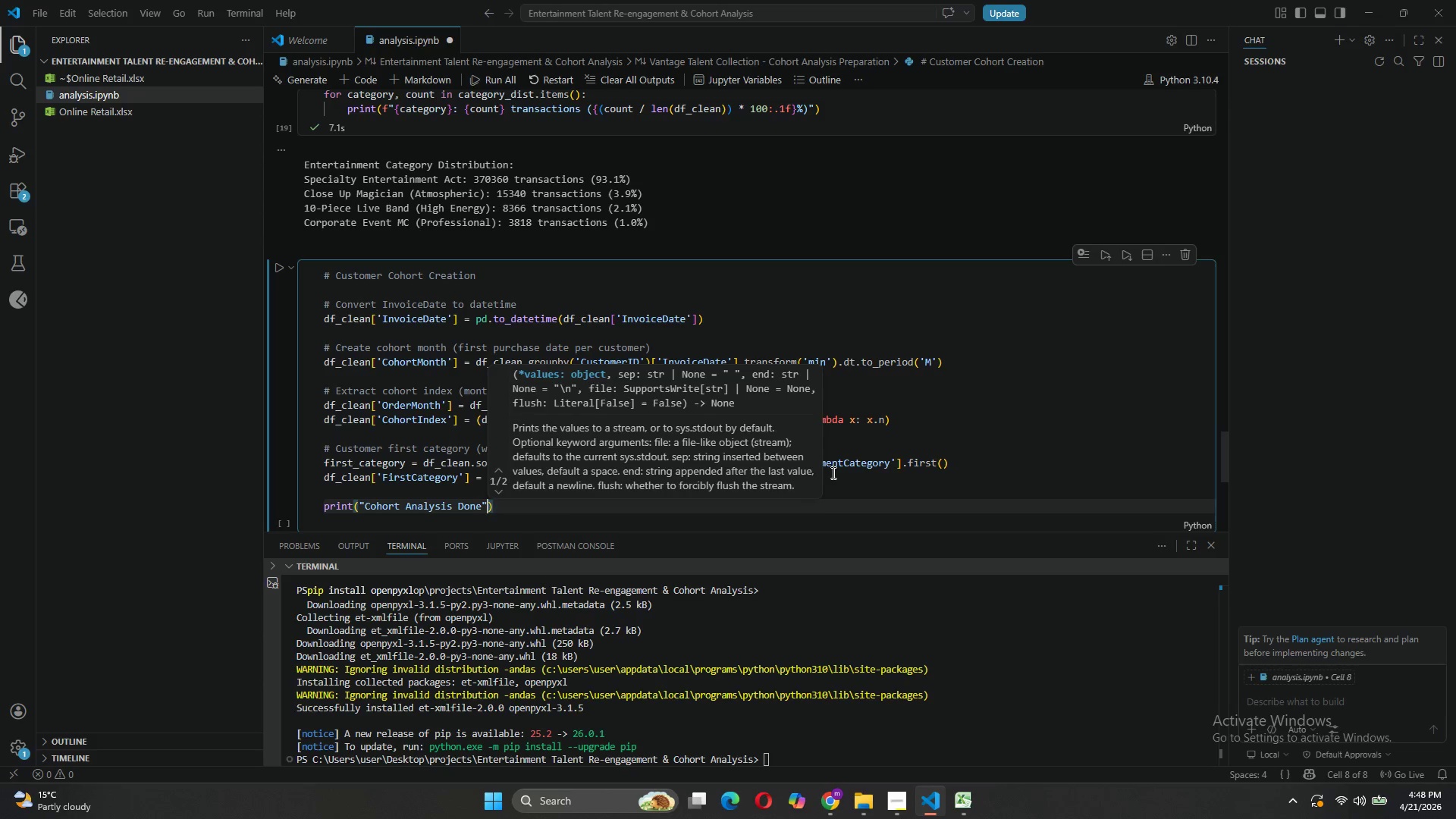 
key(ArrowRight)
 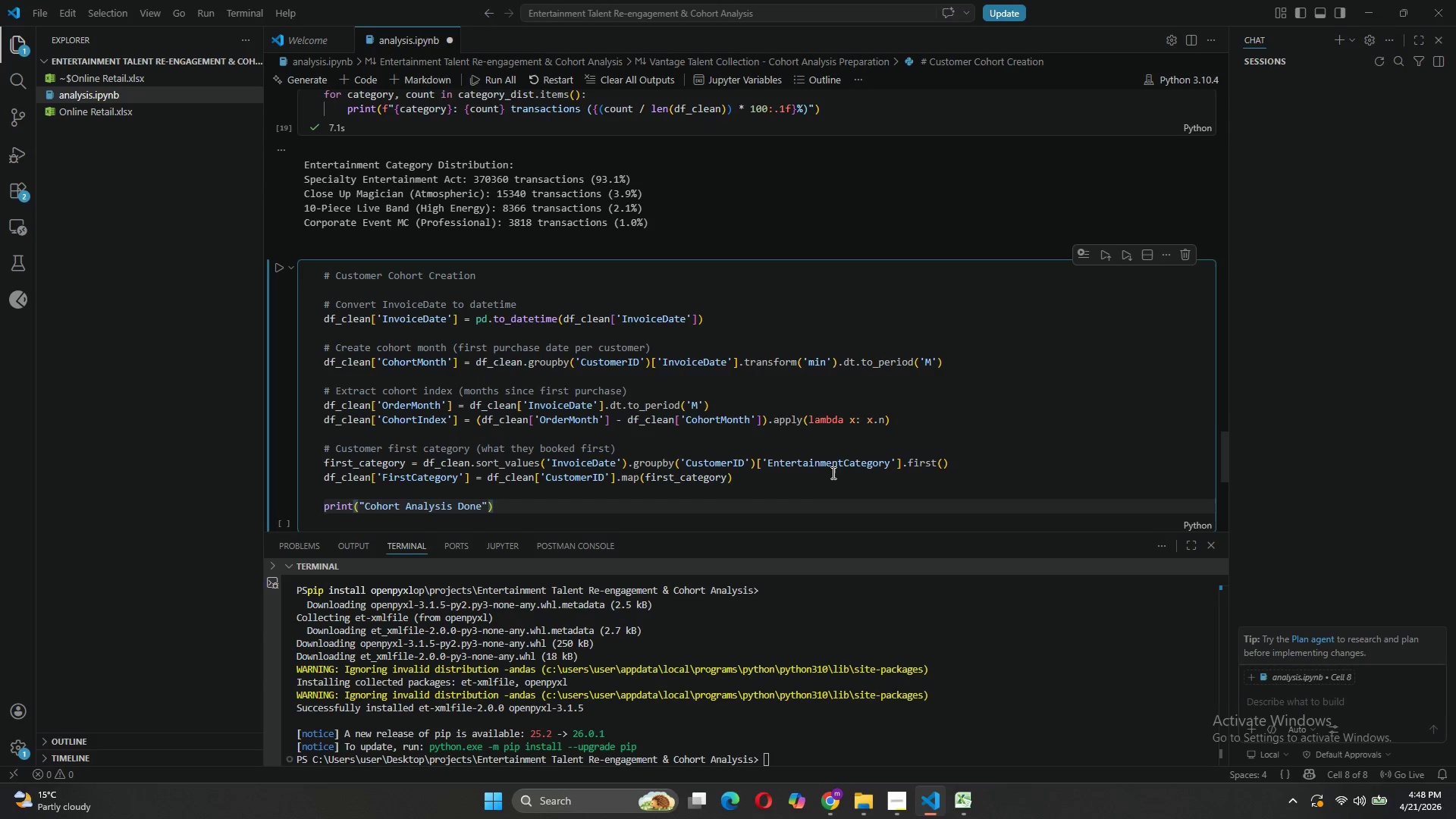 
key(Enter)
 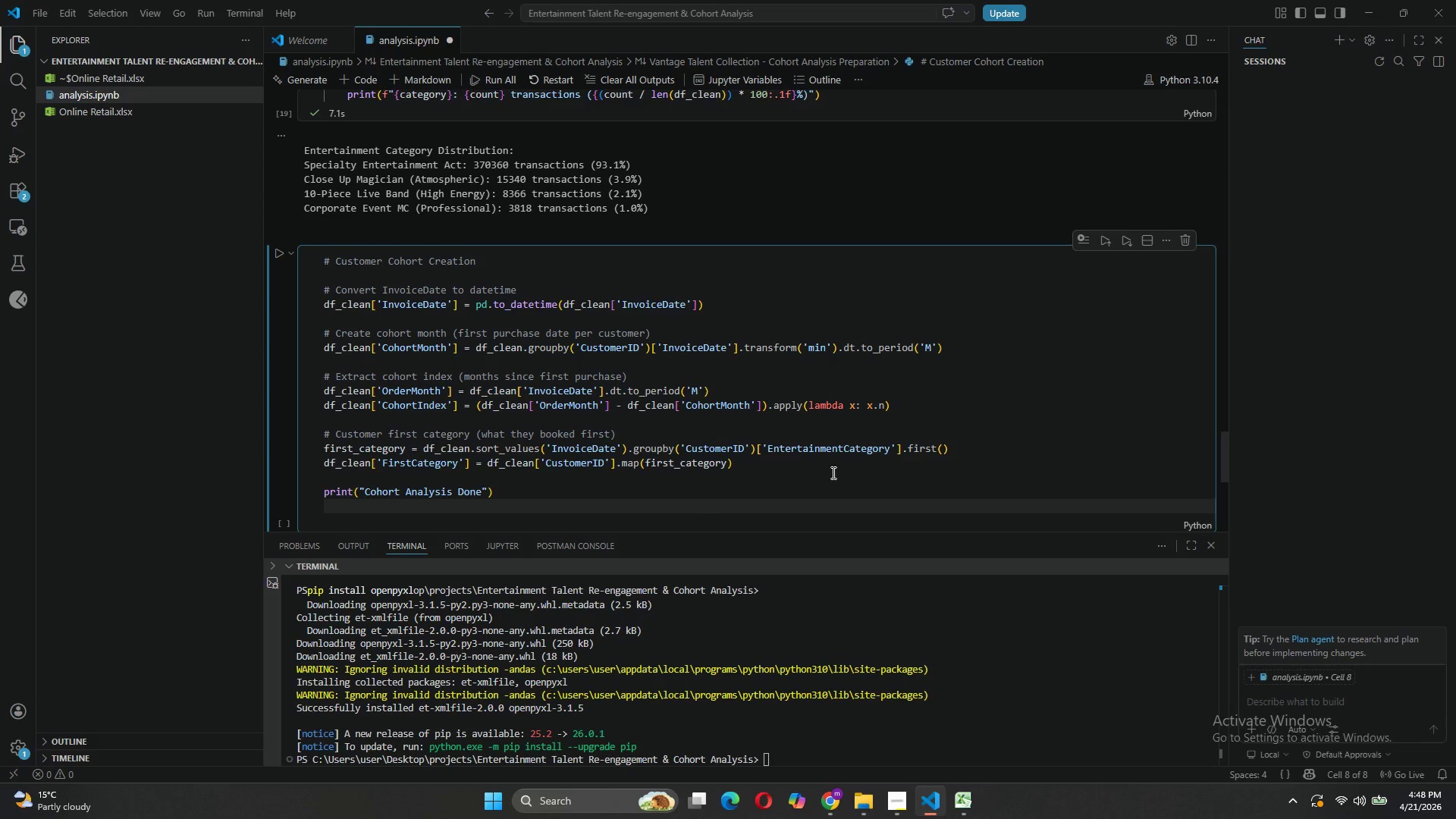 
type(print(f"Cohort date range)
key(Tab)
 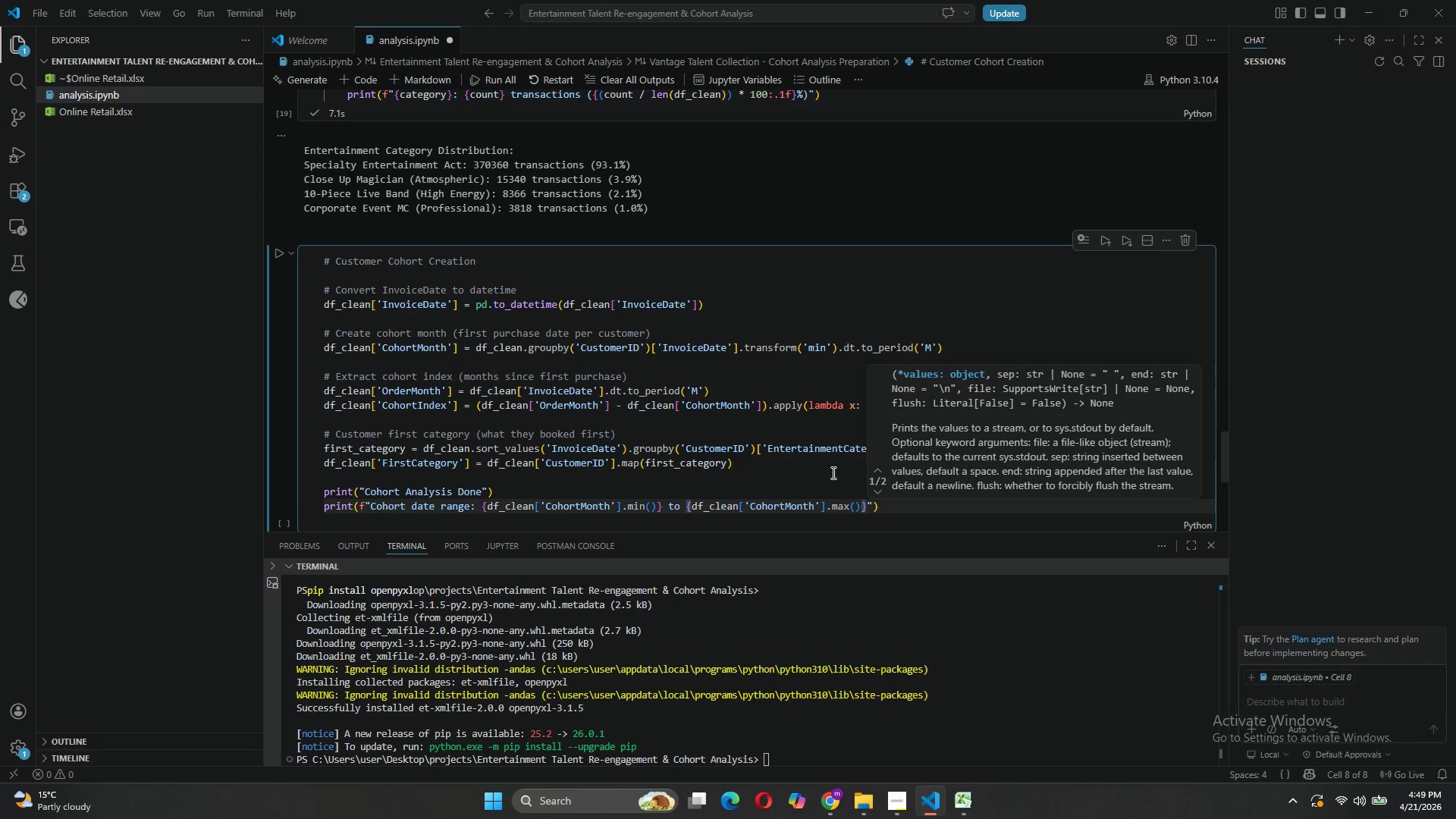 
wait(8.56)
 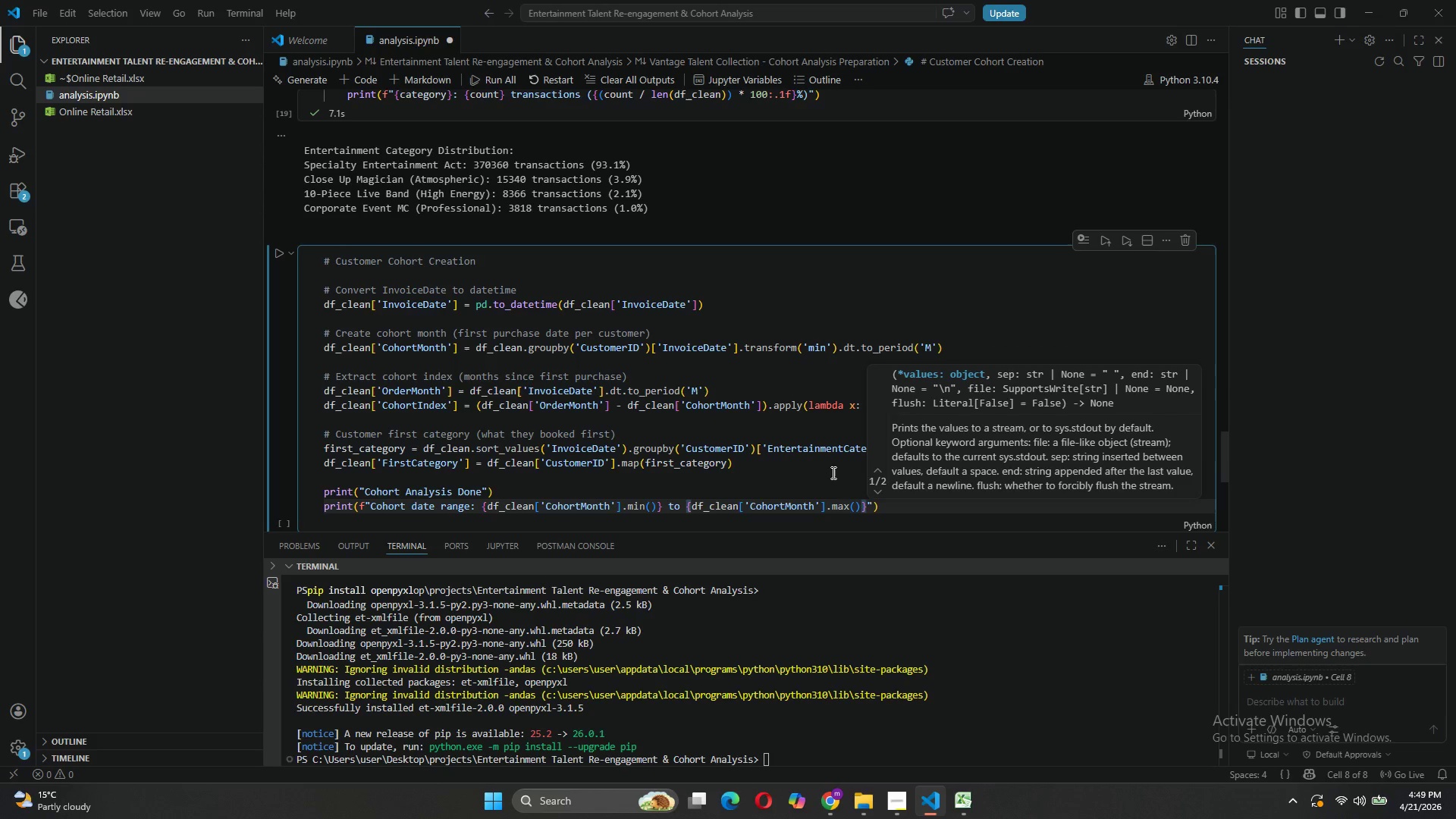 
left_click([890, 504])
 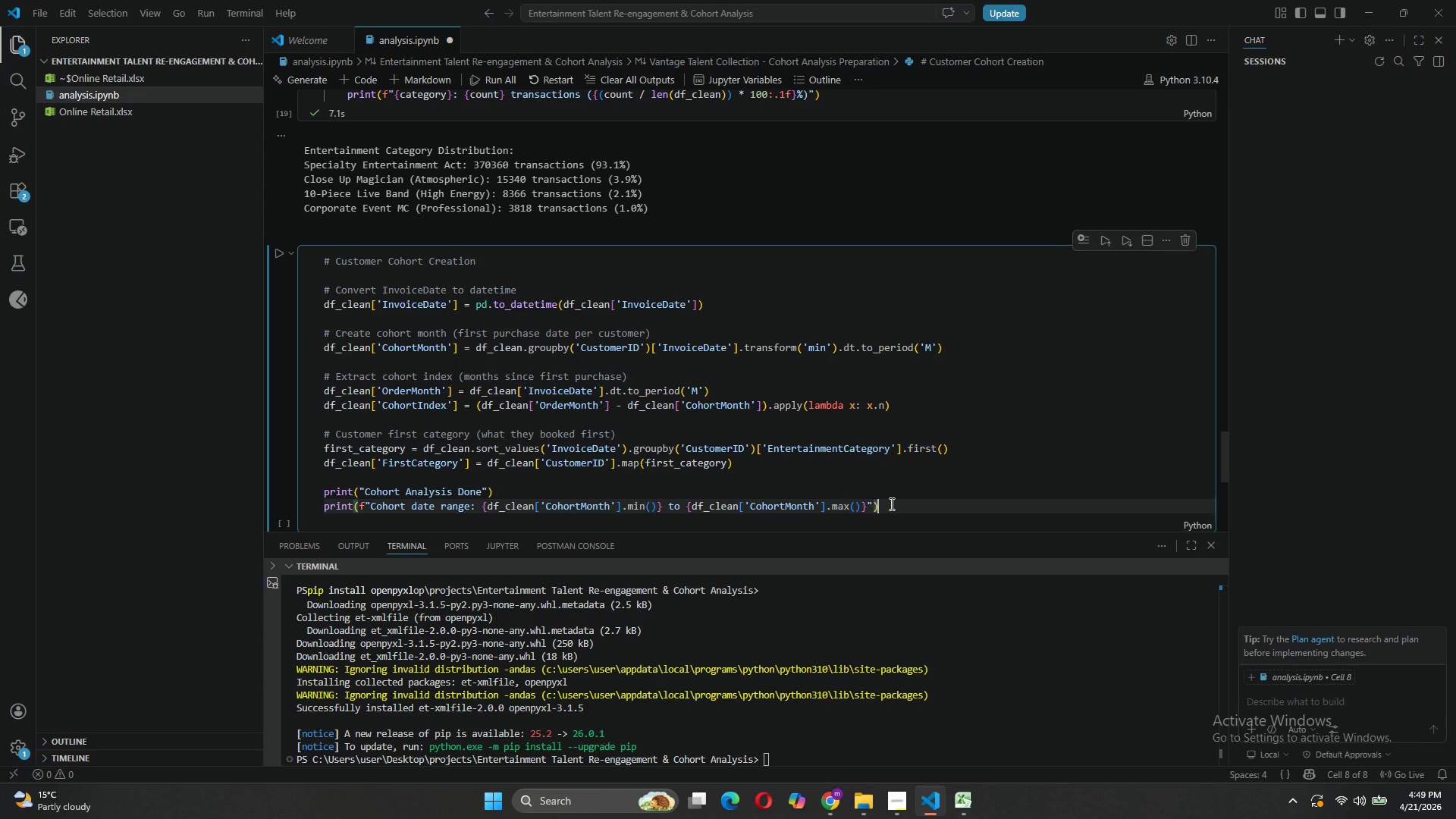 
key(Enter)
 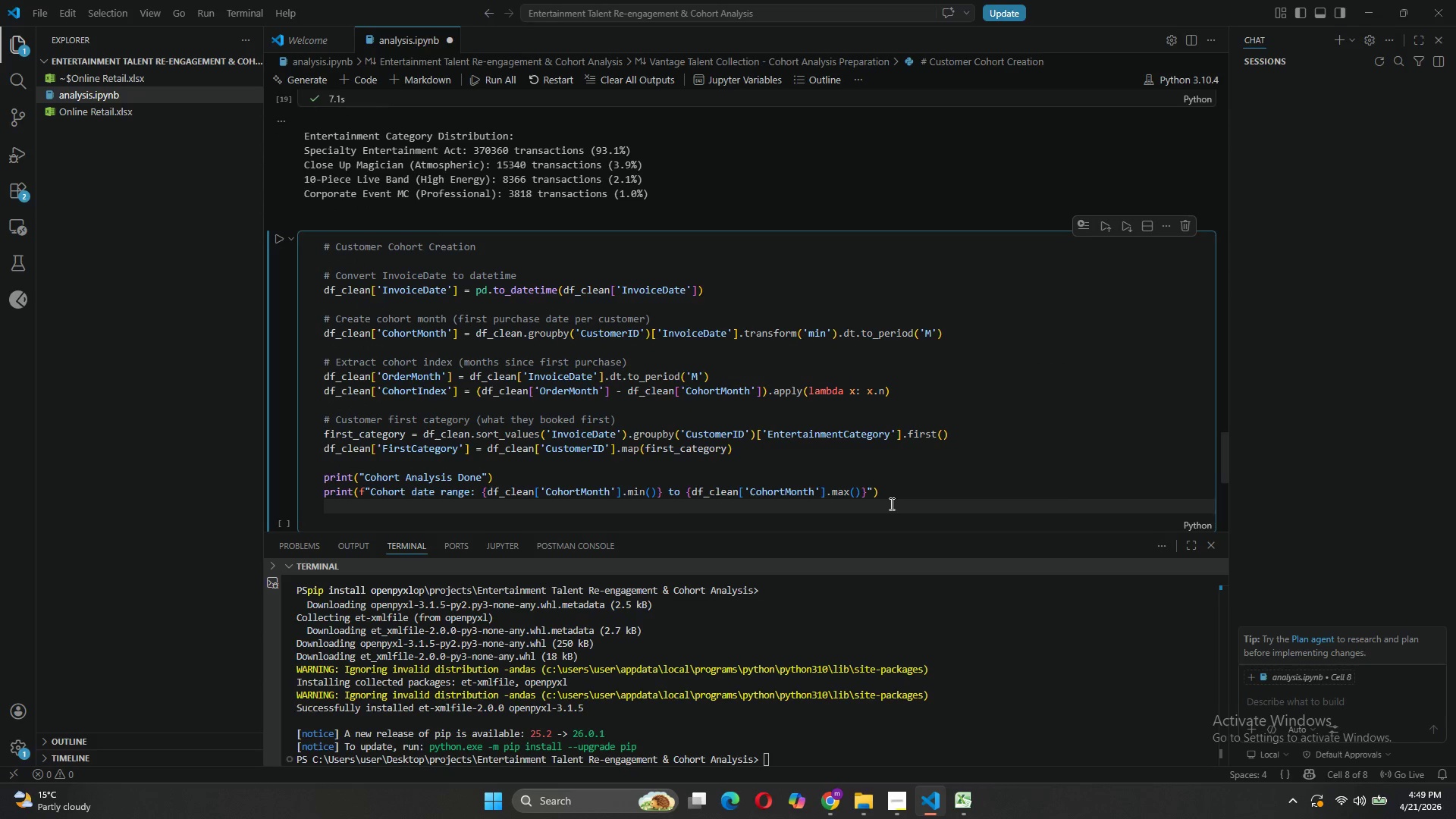 
type(print(f"Total unique)
key(Tab)
 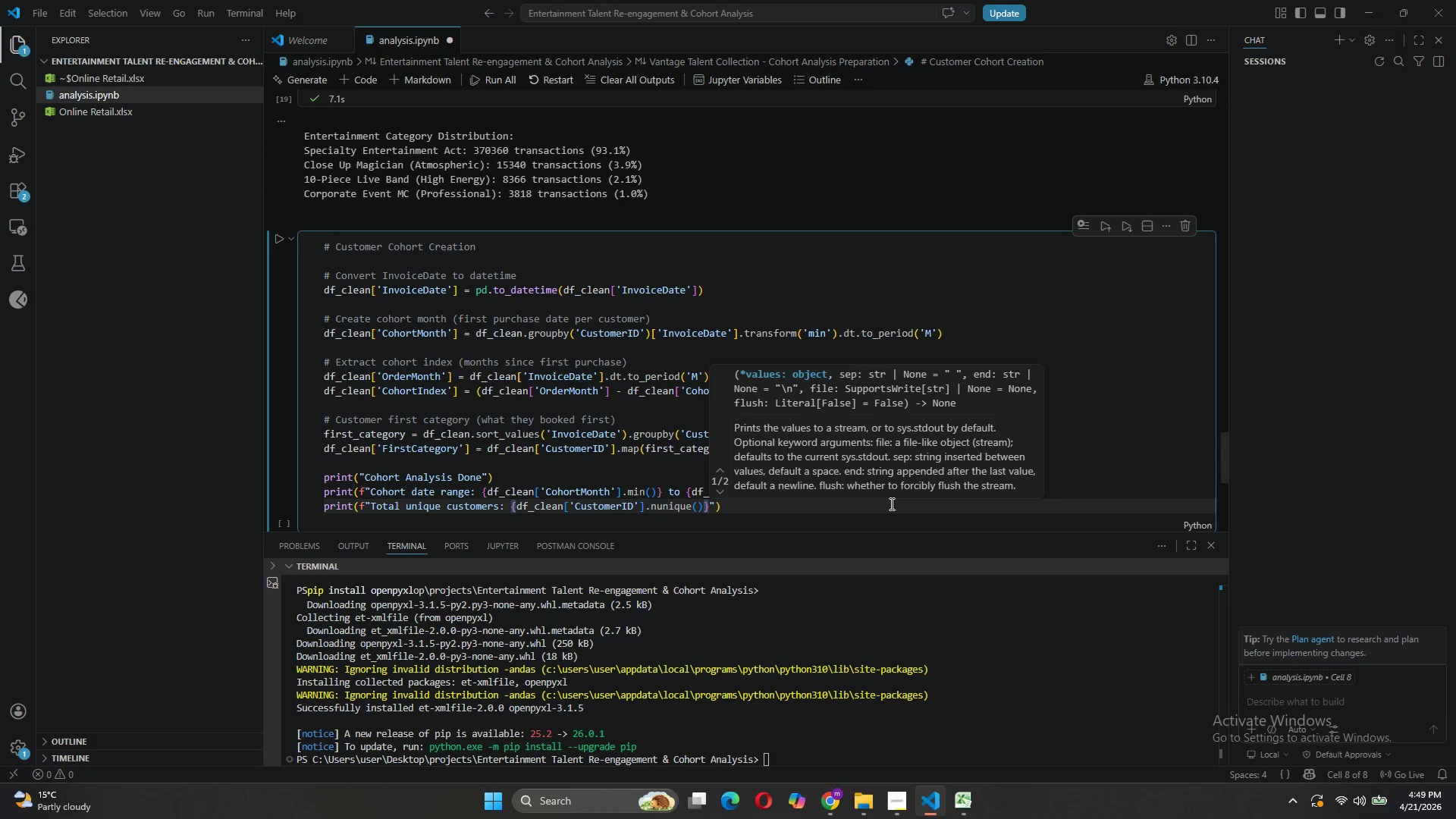 
wait(6.51)
 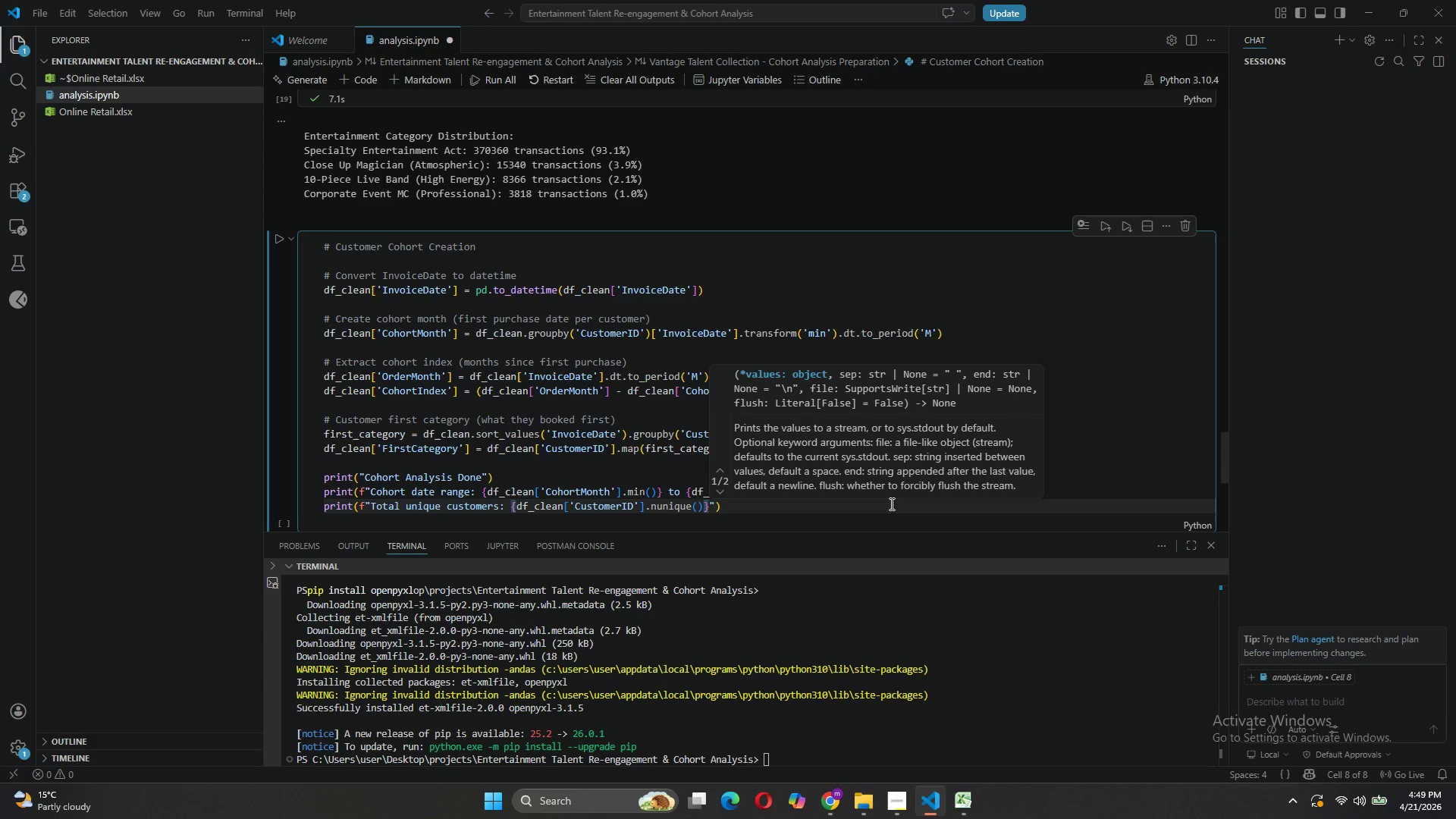 
key(ArrowRight)
 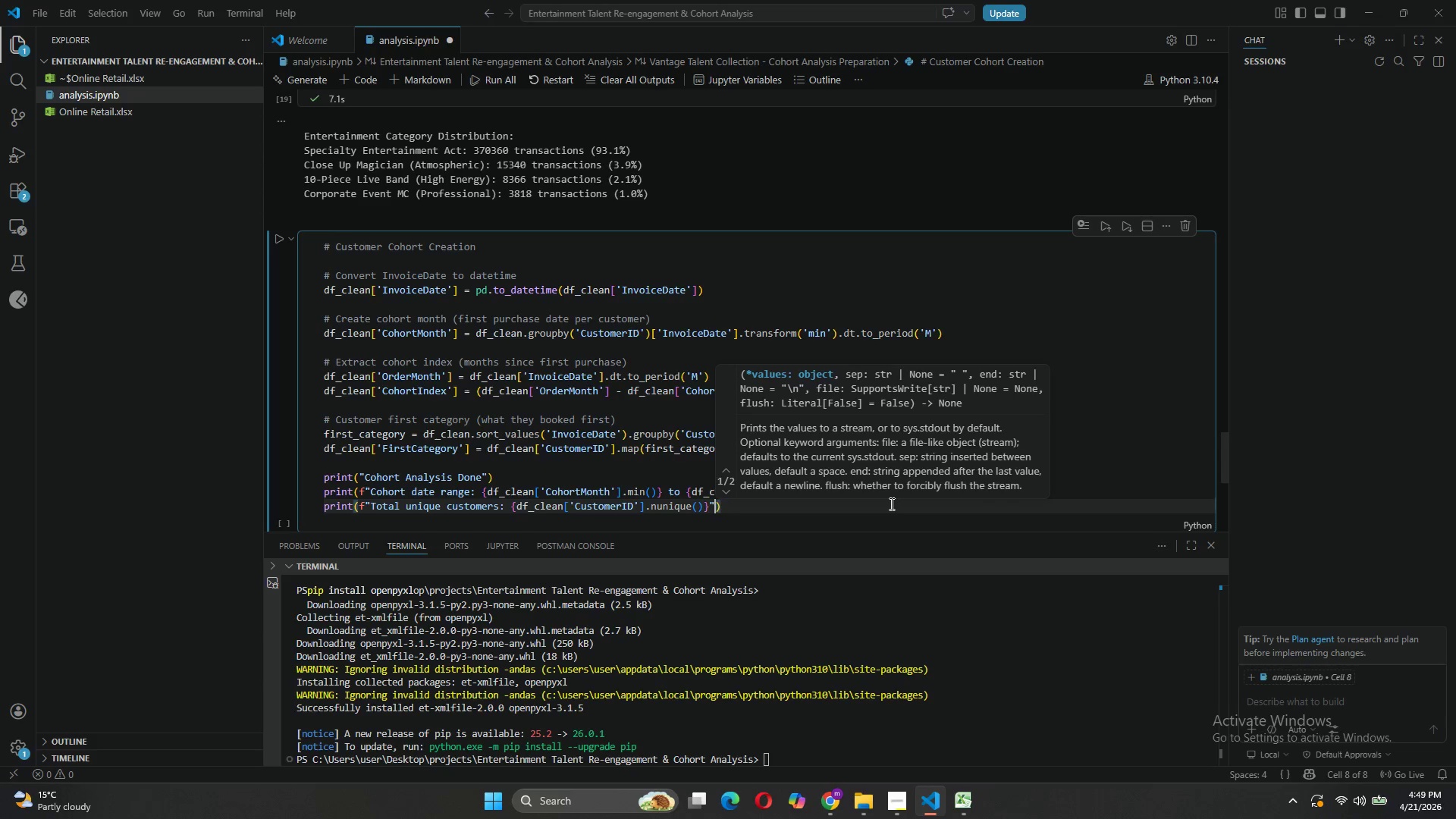 
key(ArrowRight)
 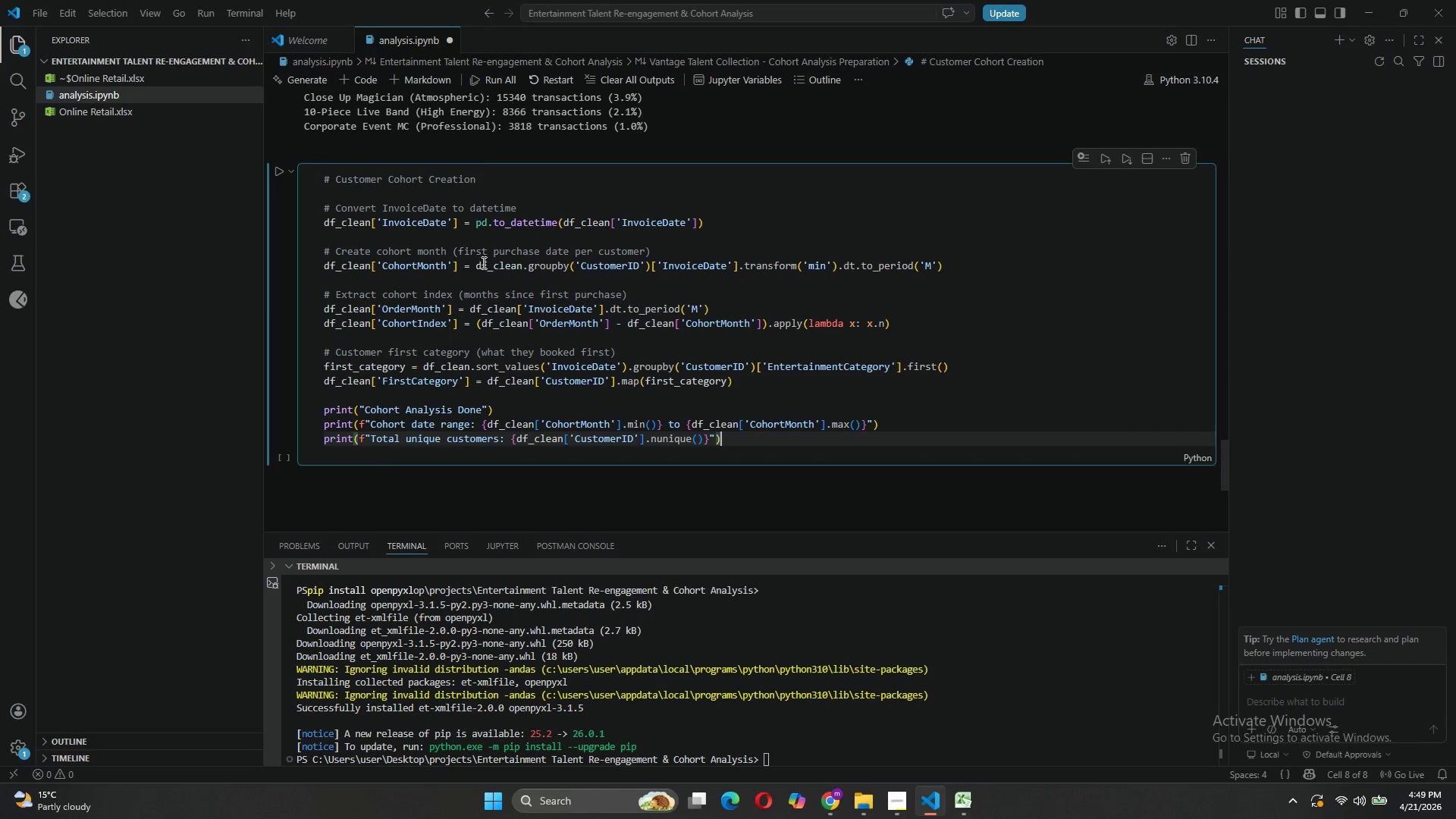 
left_click([280, 169])
 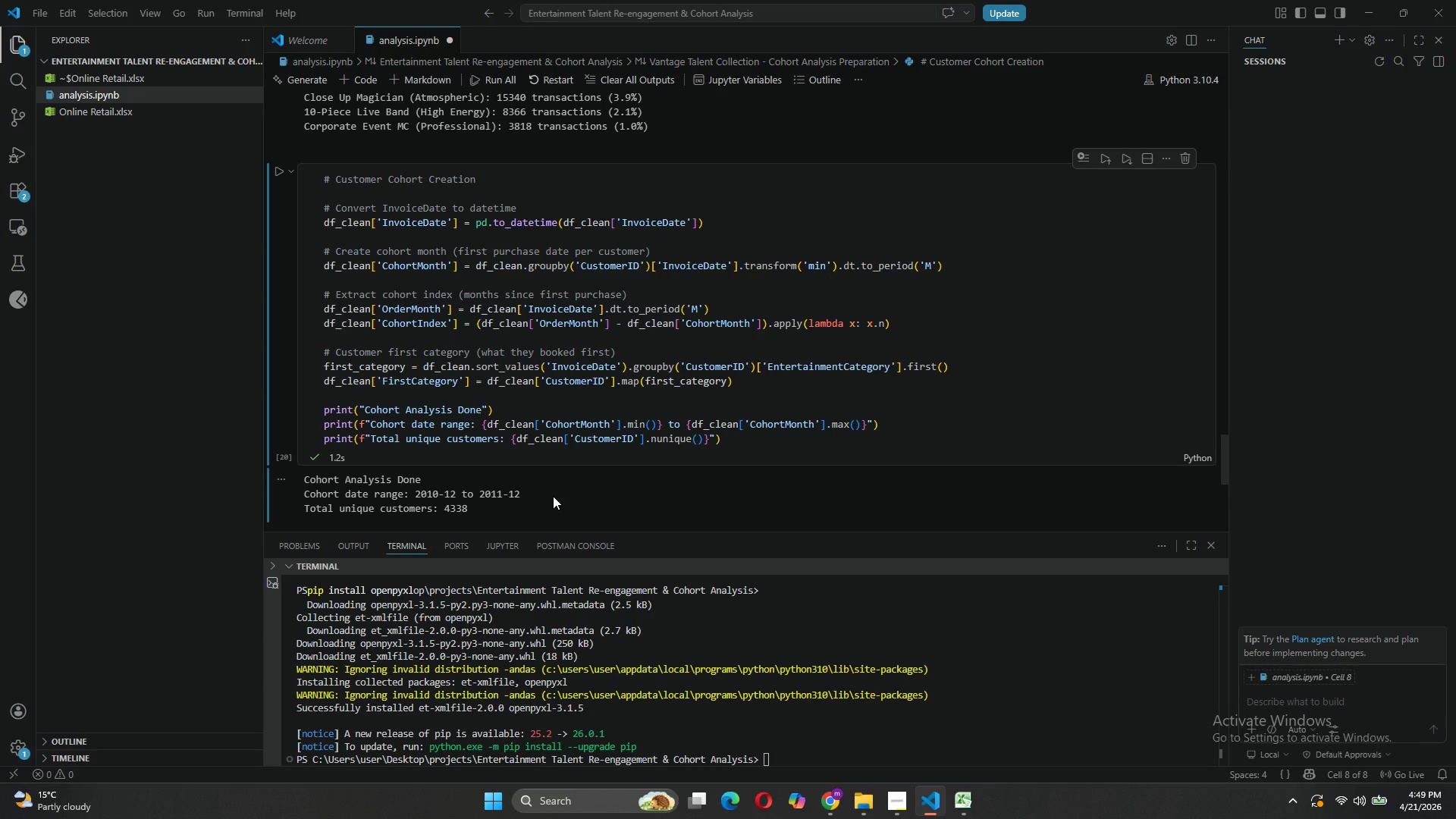 
wait(14.5)
 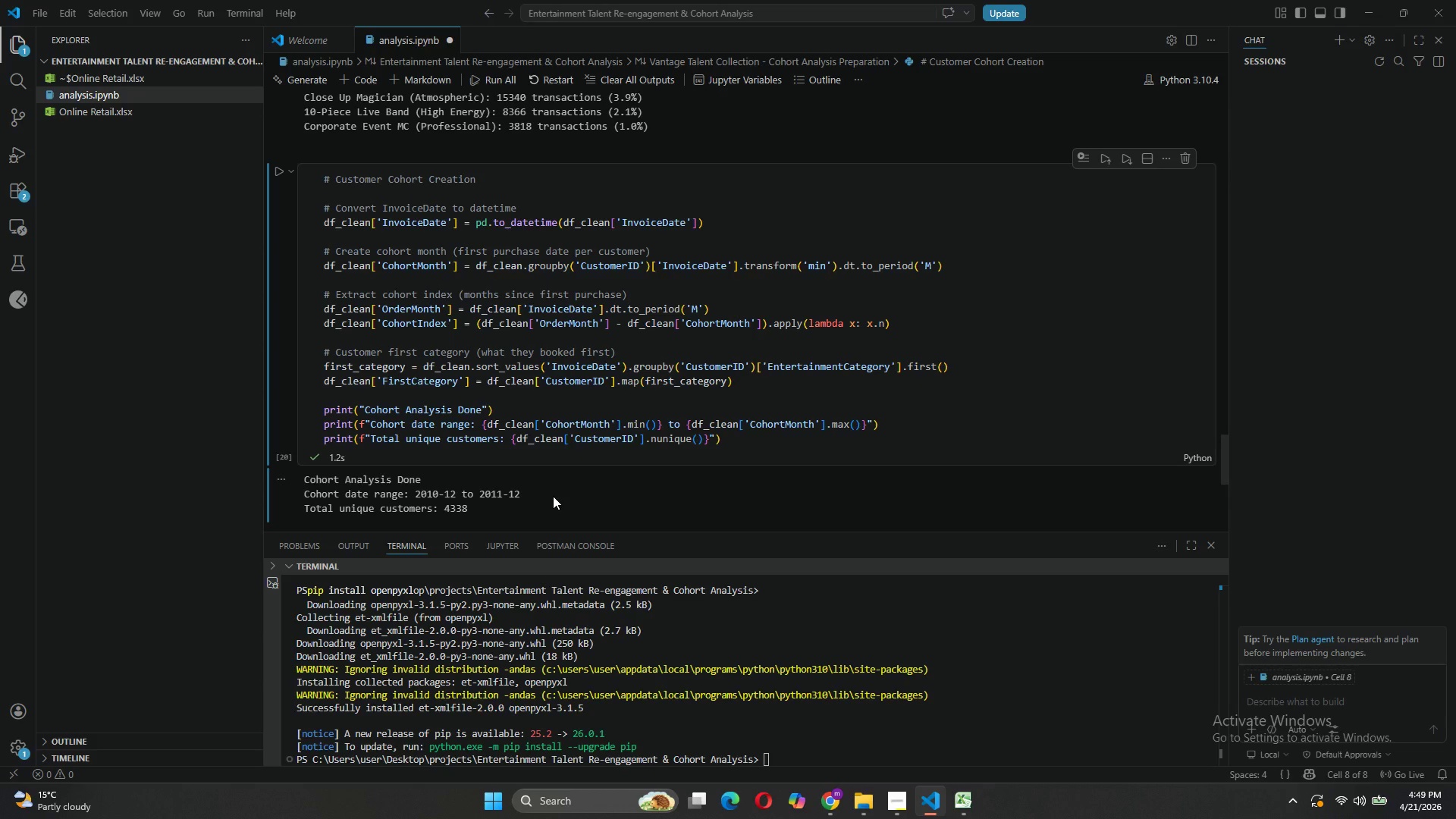 
left_click([878, 717])
 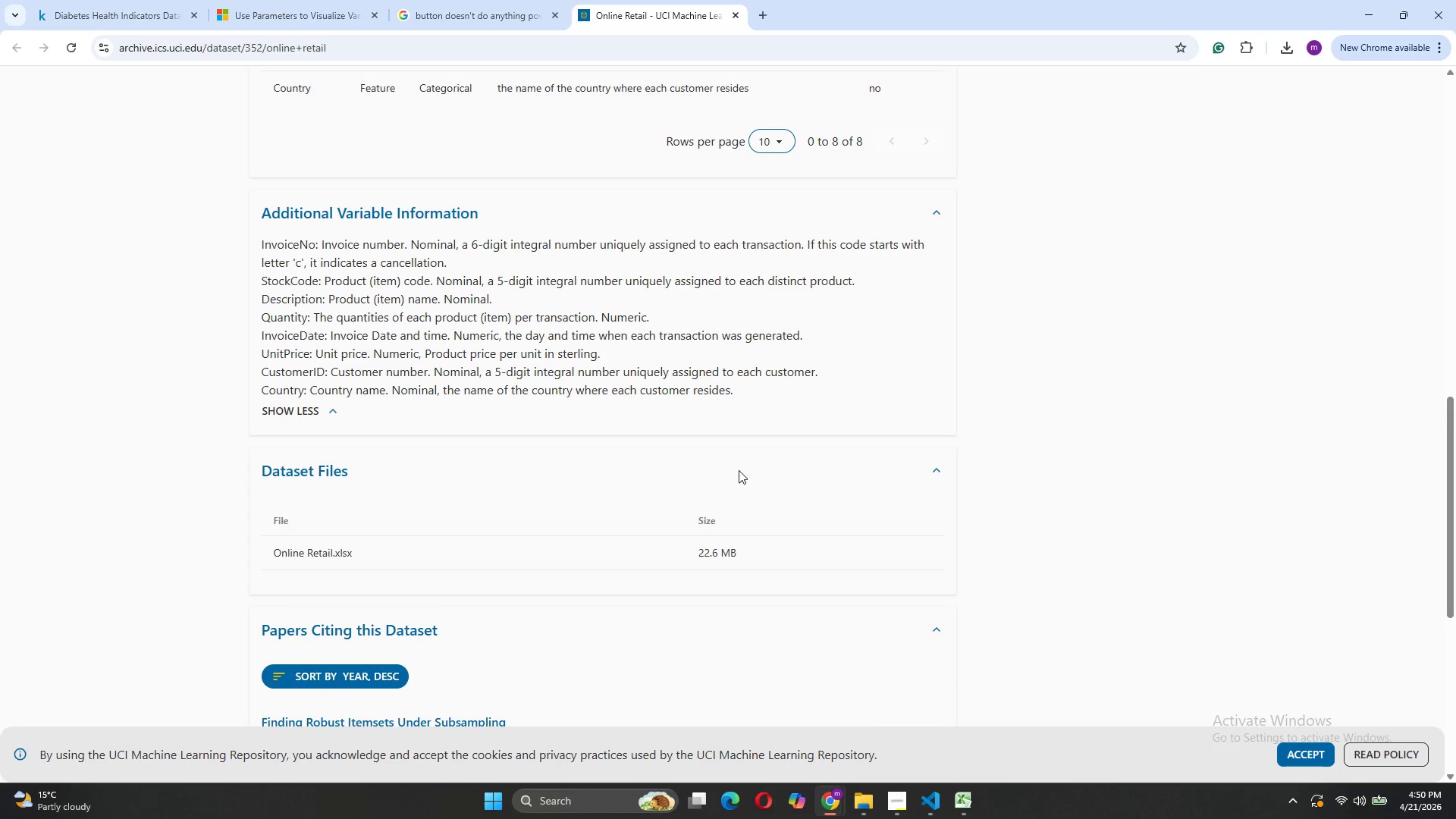 
scroll: coordinate [739, 470], scroll_direction: up, amount: 20.0
 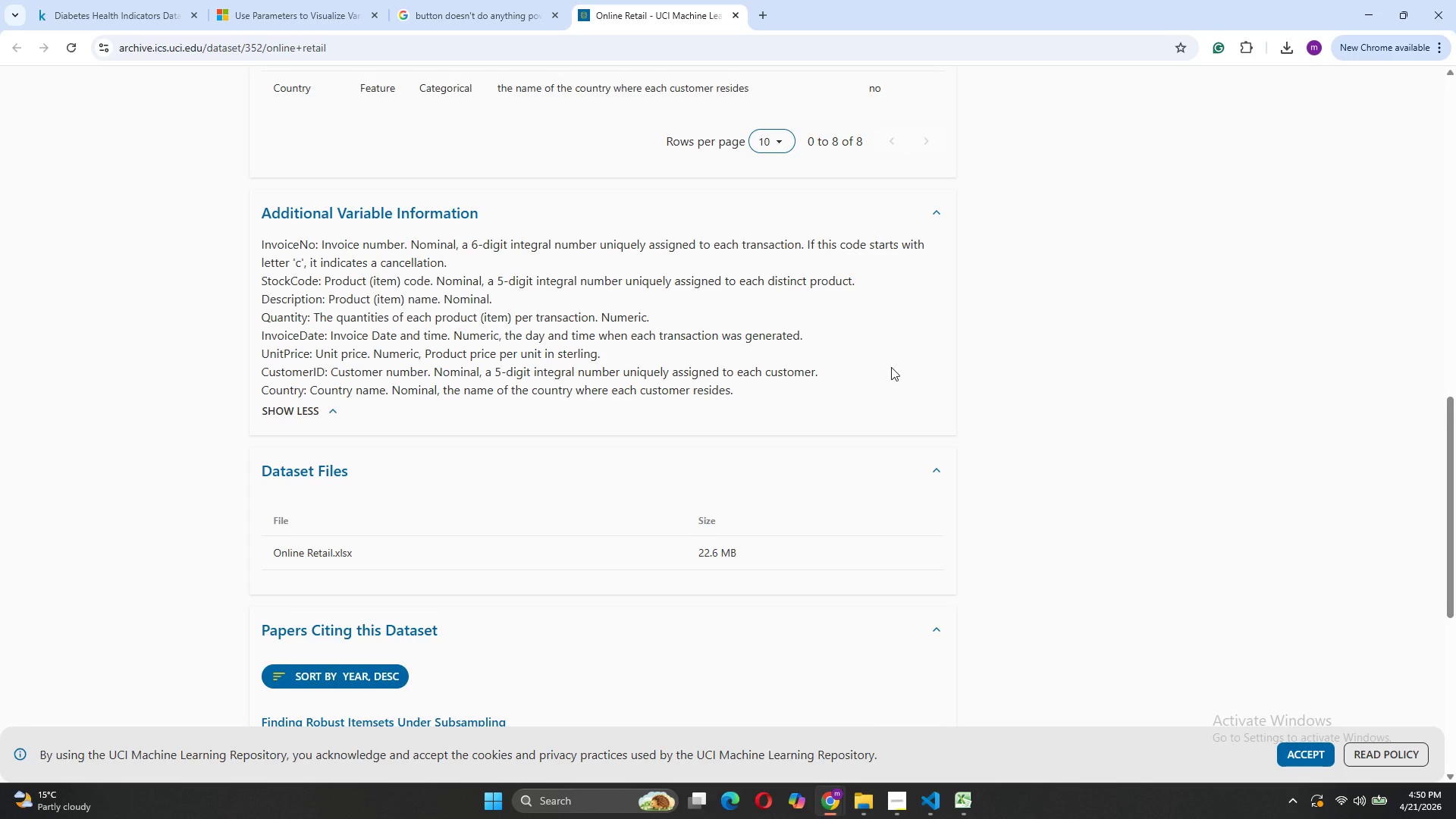 
left_click([891, 367])
 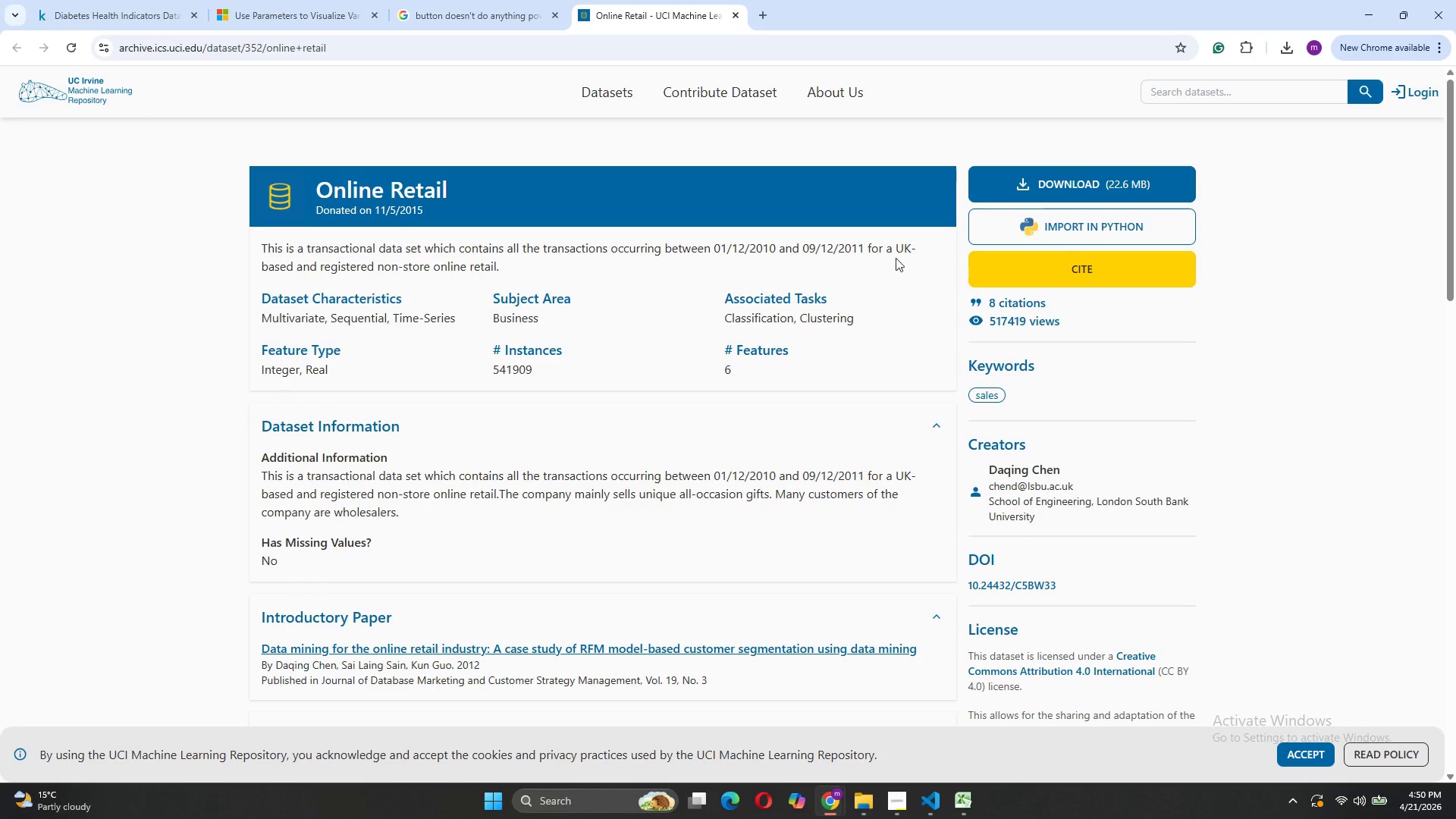 
wait(7.39)
 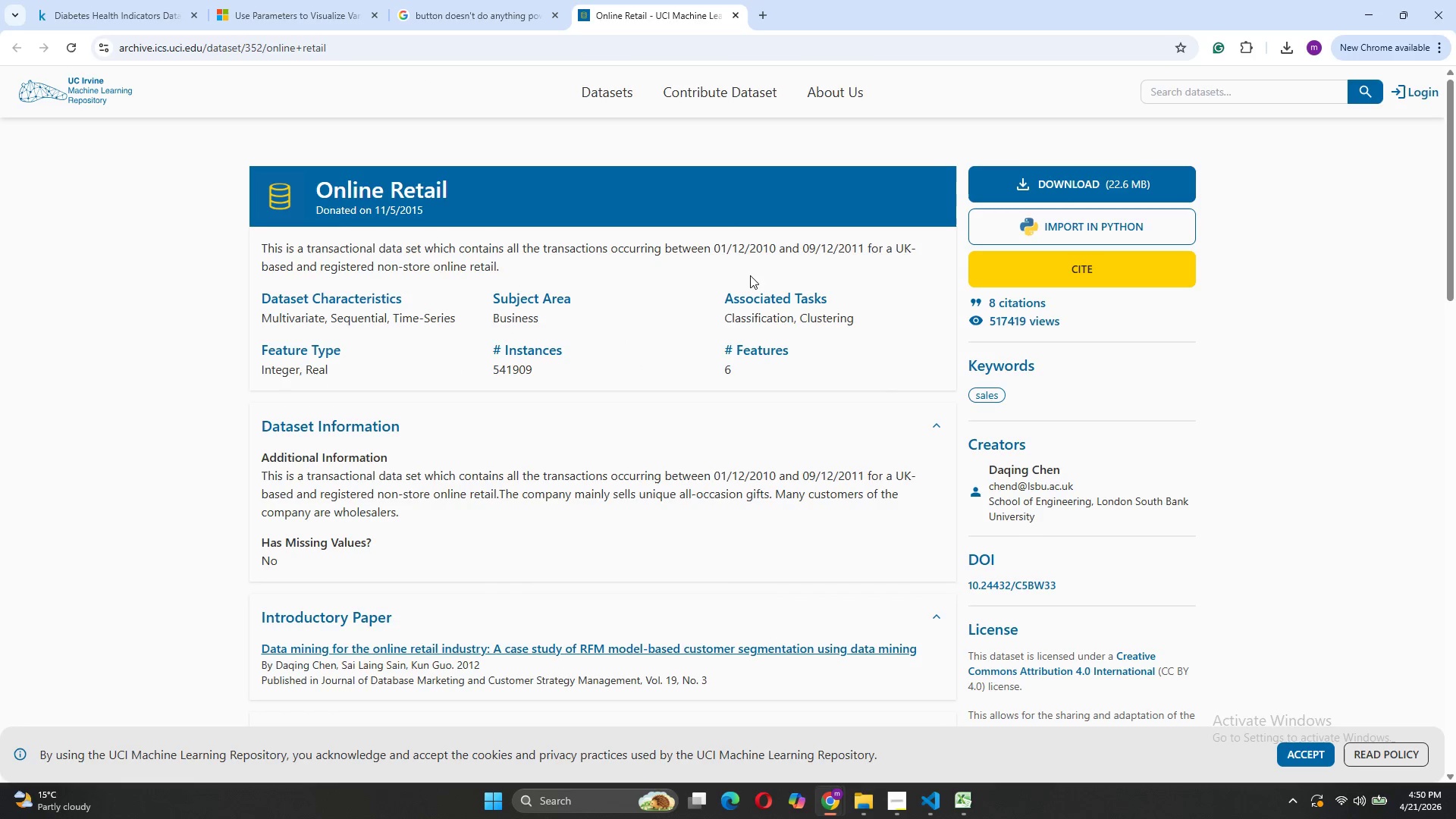 
left_click([936, 801])
 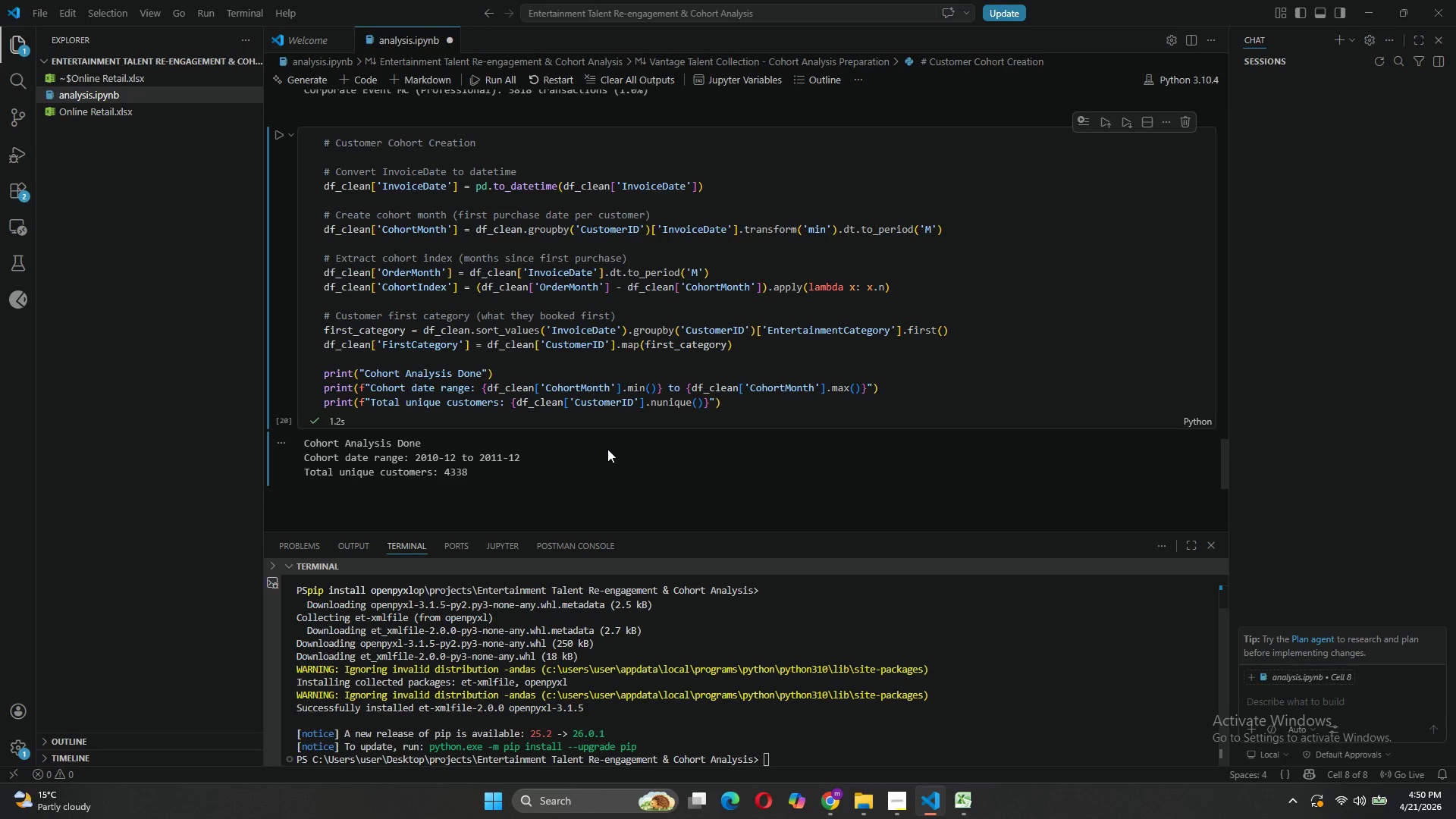 
scroll: coordinate [607, 449], scroll_direction: down, amount: 1.0
 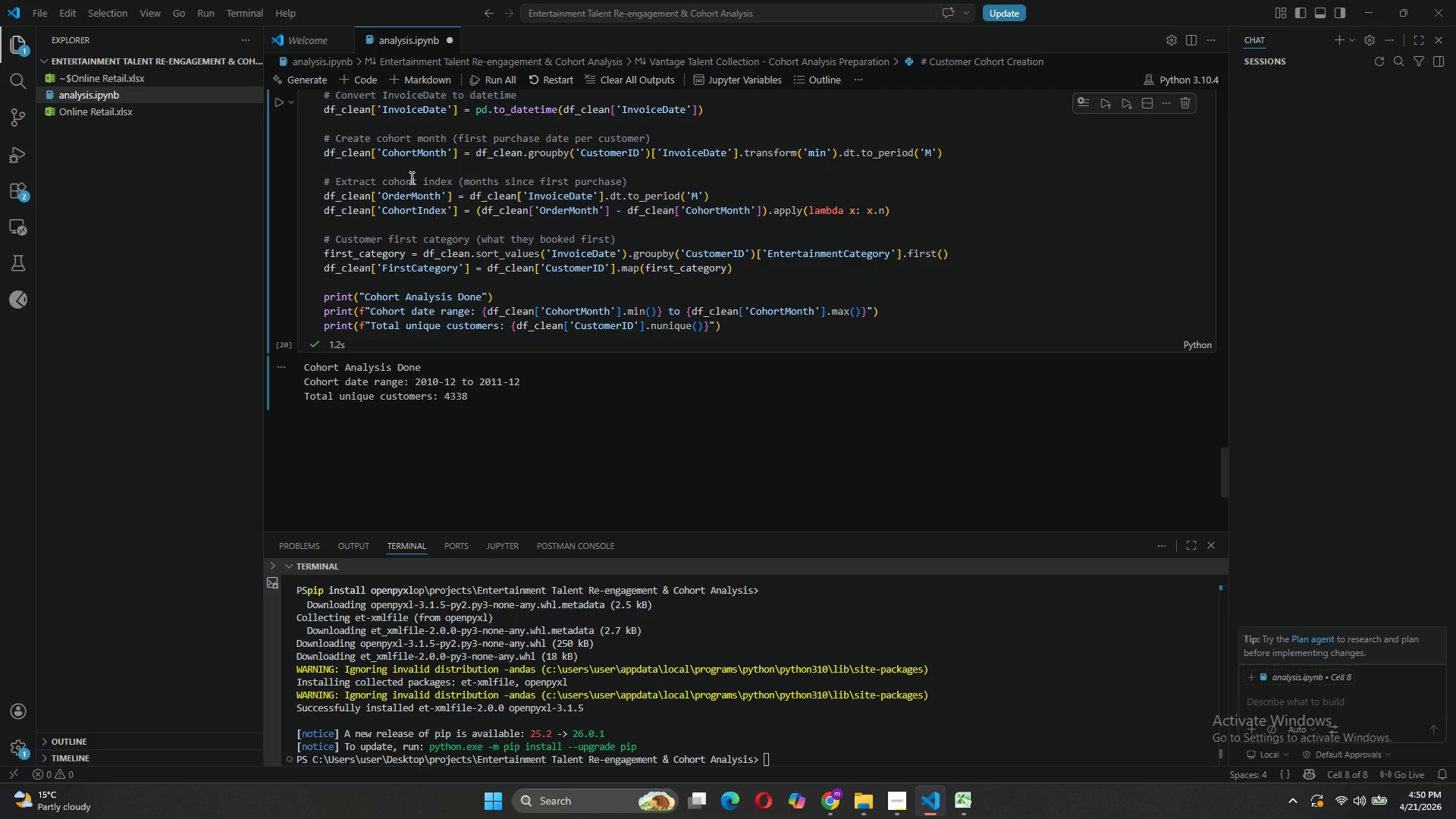 
left_click([365, 80])
 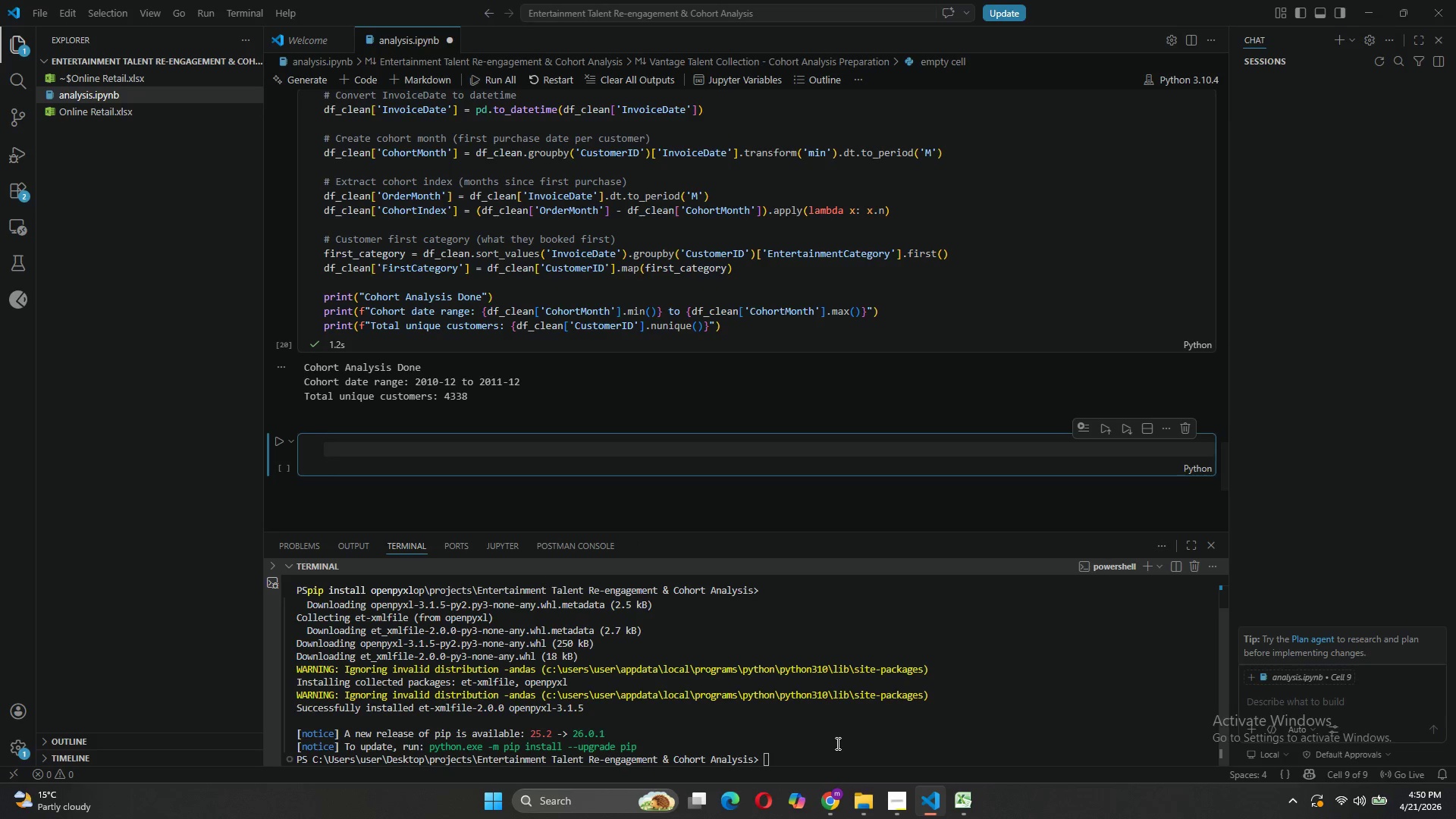 
left_click([896, 798])